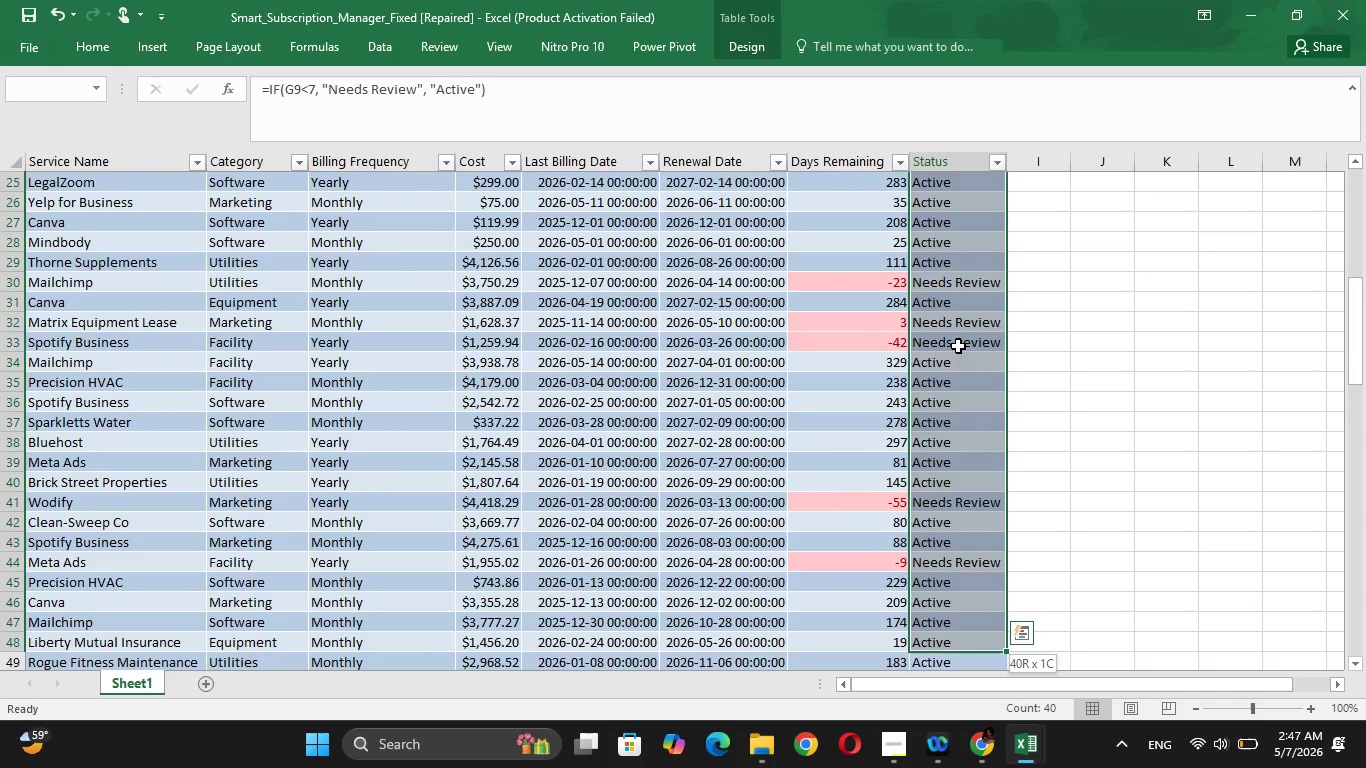 
key(Shift+ArrowDown)
 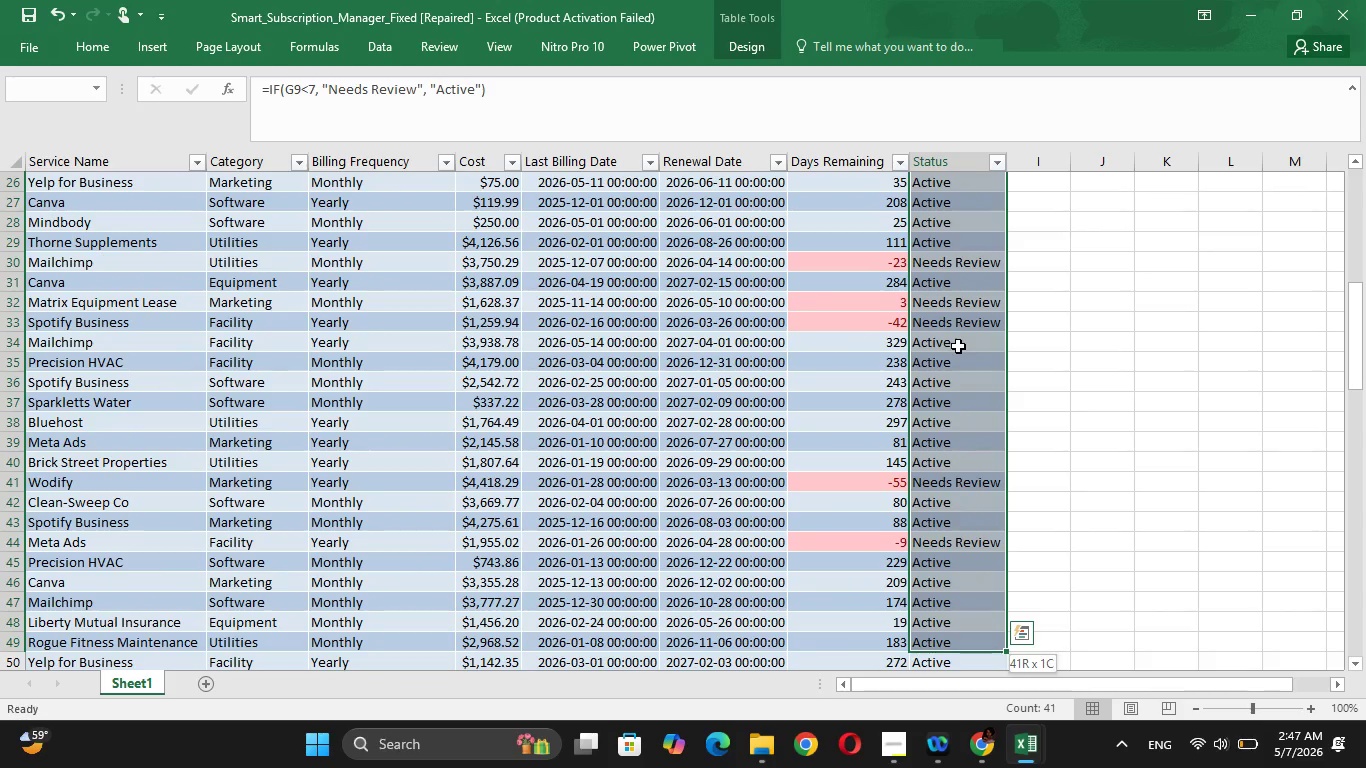 
key(Shift+ArrowDown)
 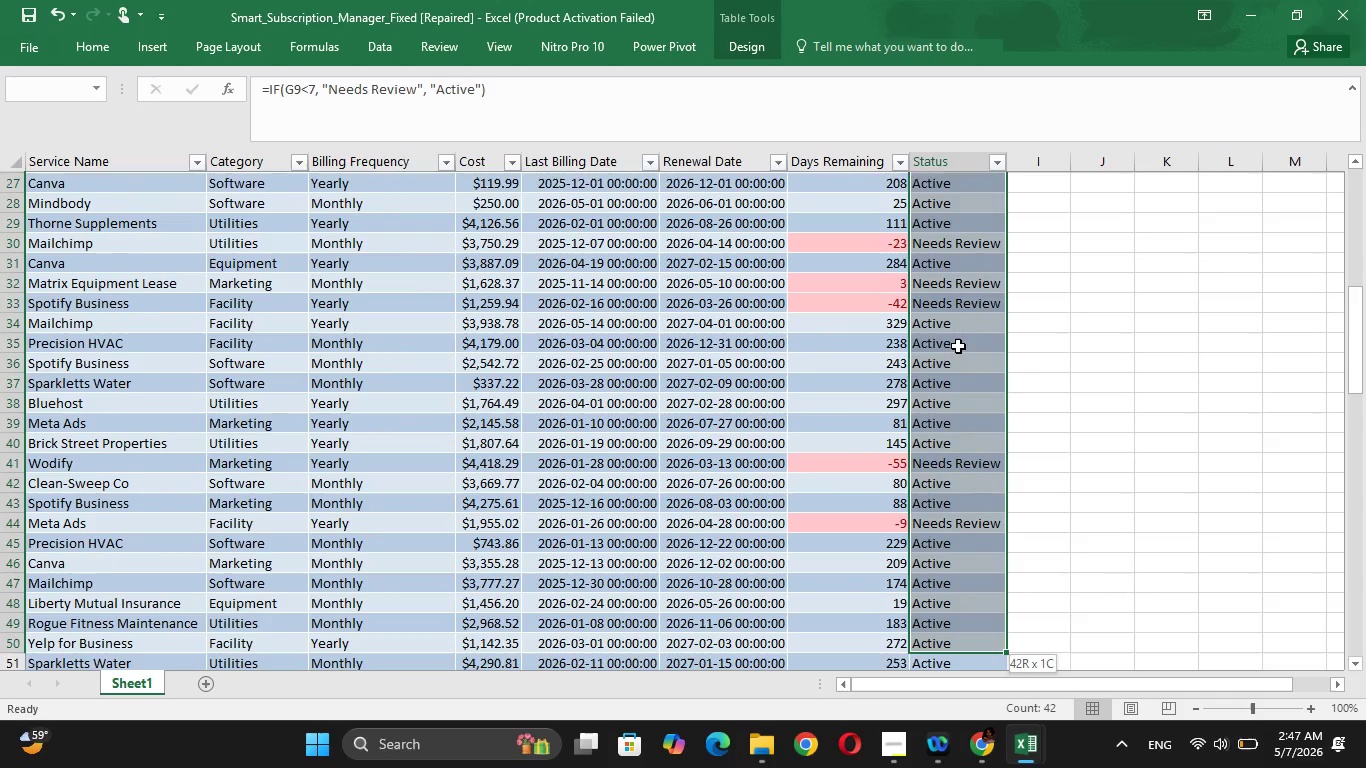 
key(Shift+ArrowDown)
 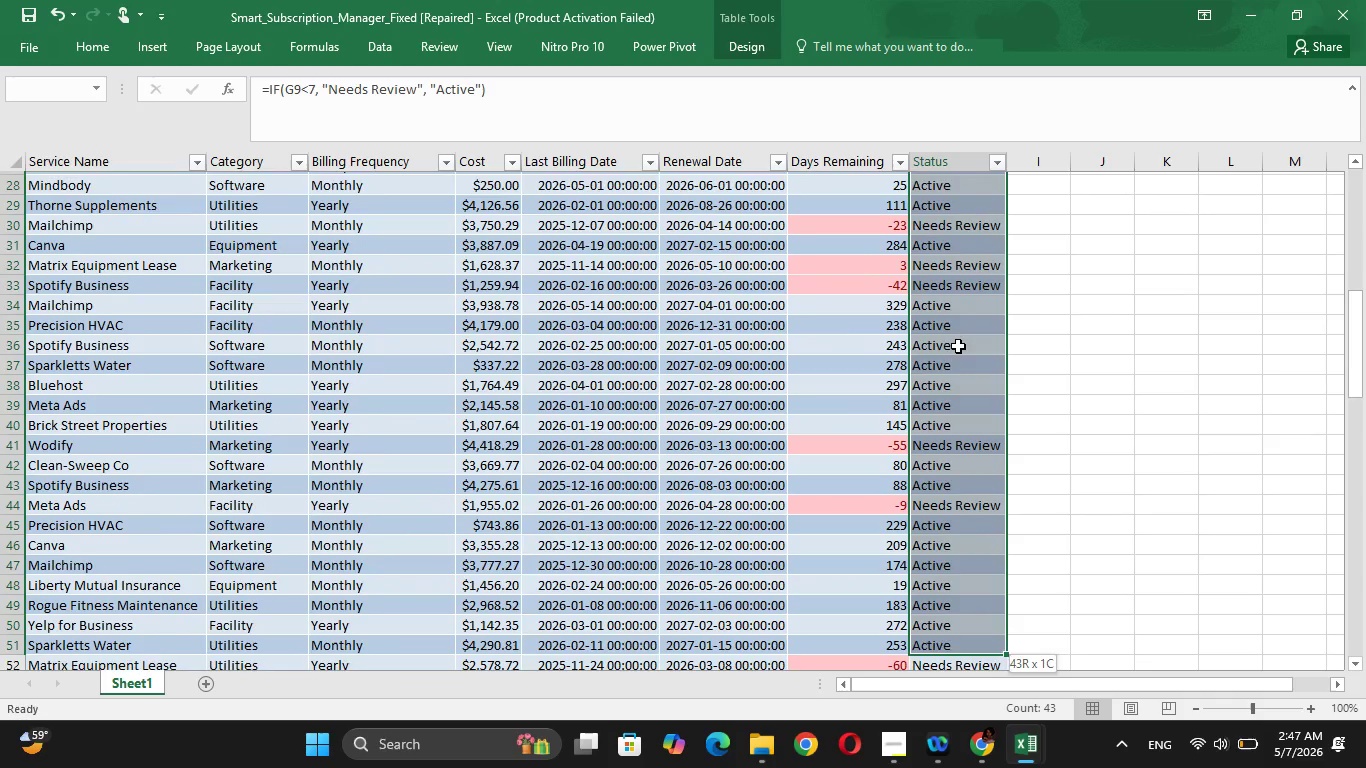 
key(Shift+ArrowDown)
 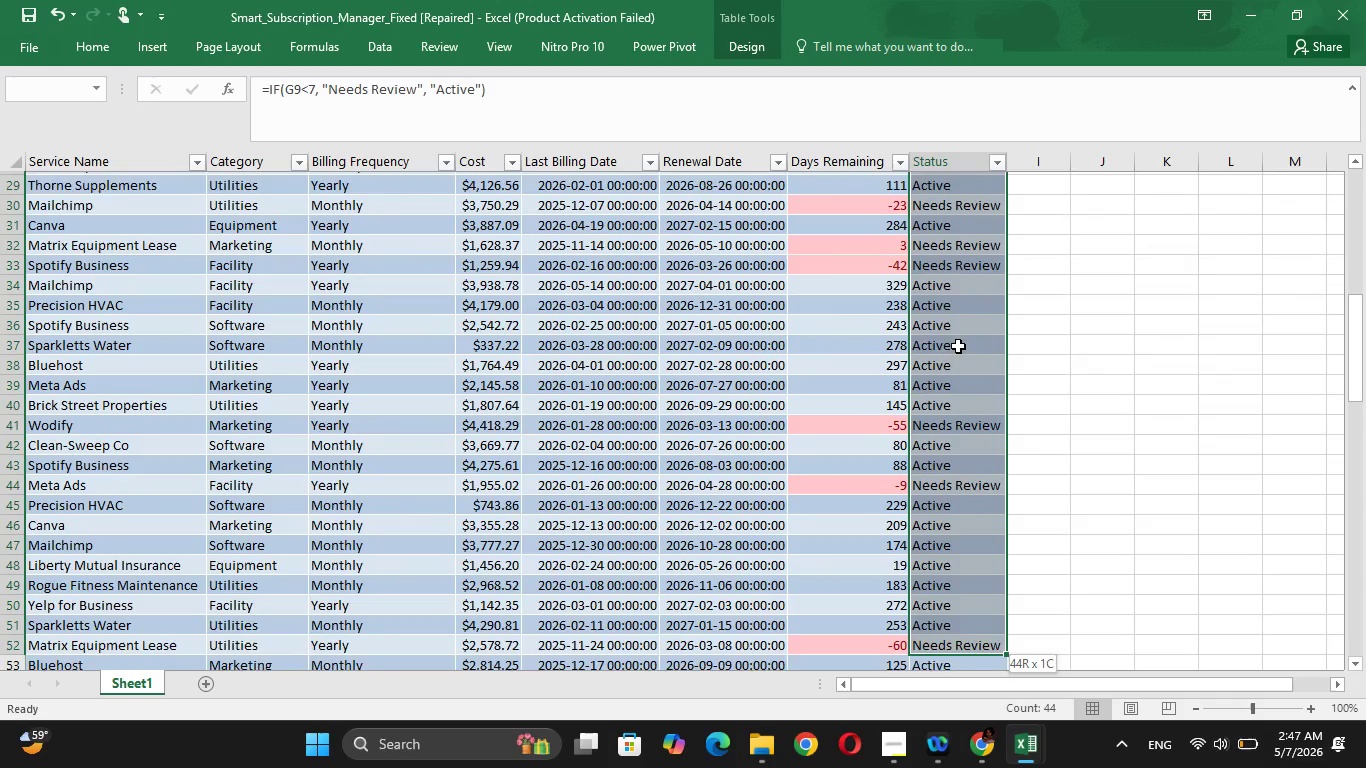 
key(Shift+ArrowDown)
 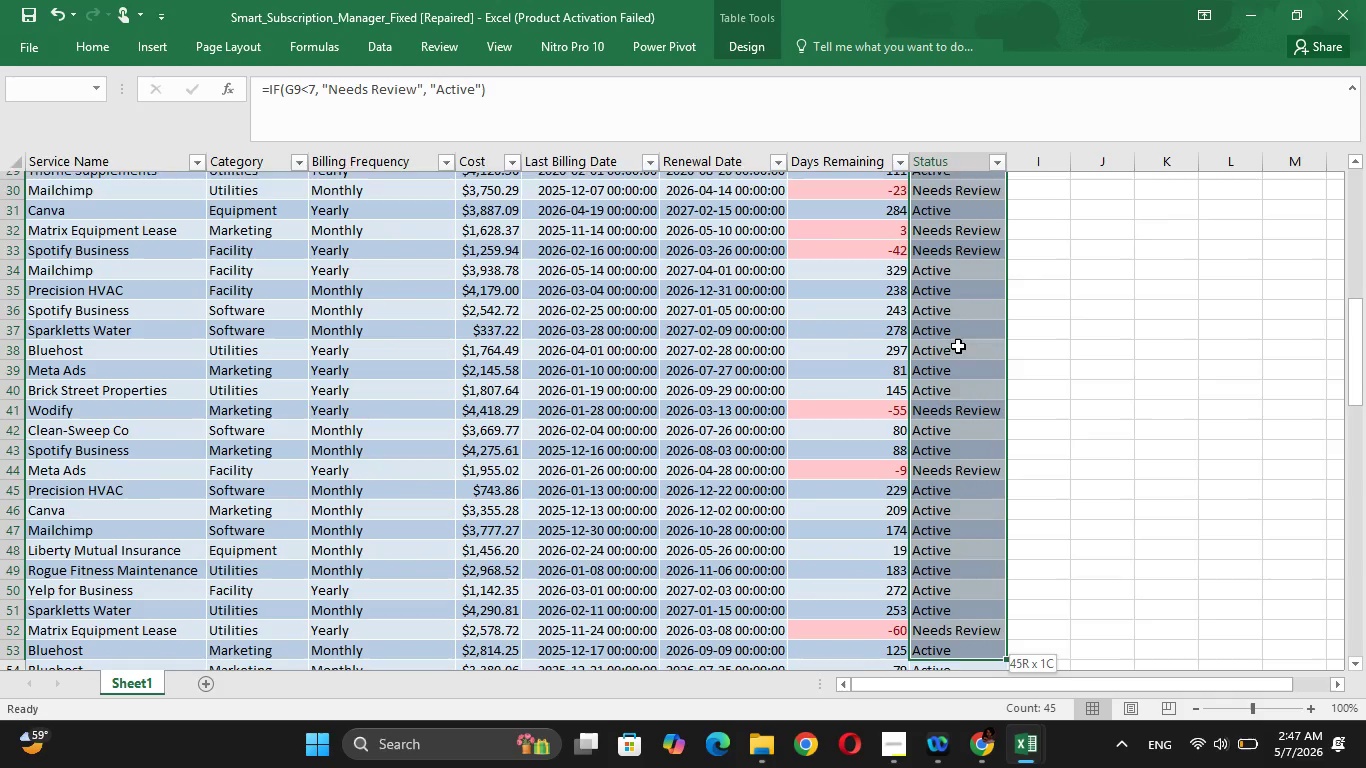 
key(Shift+ArrowDown)
 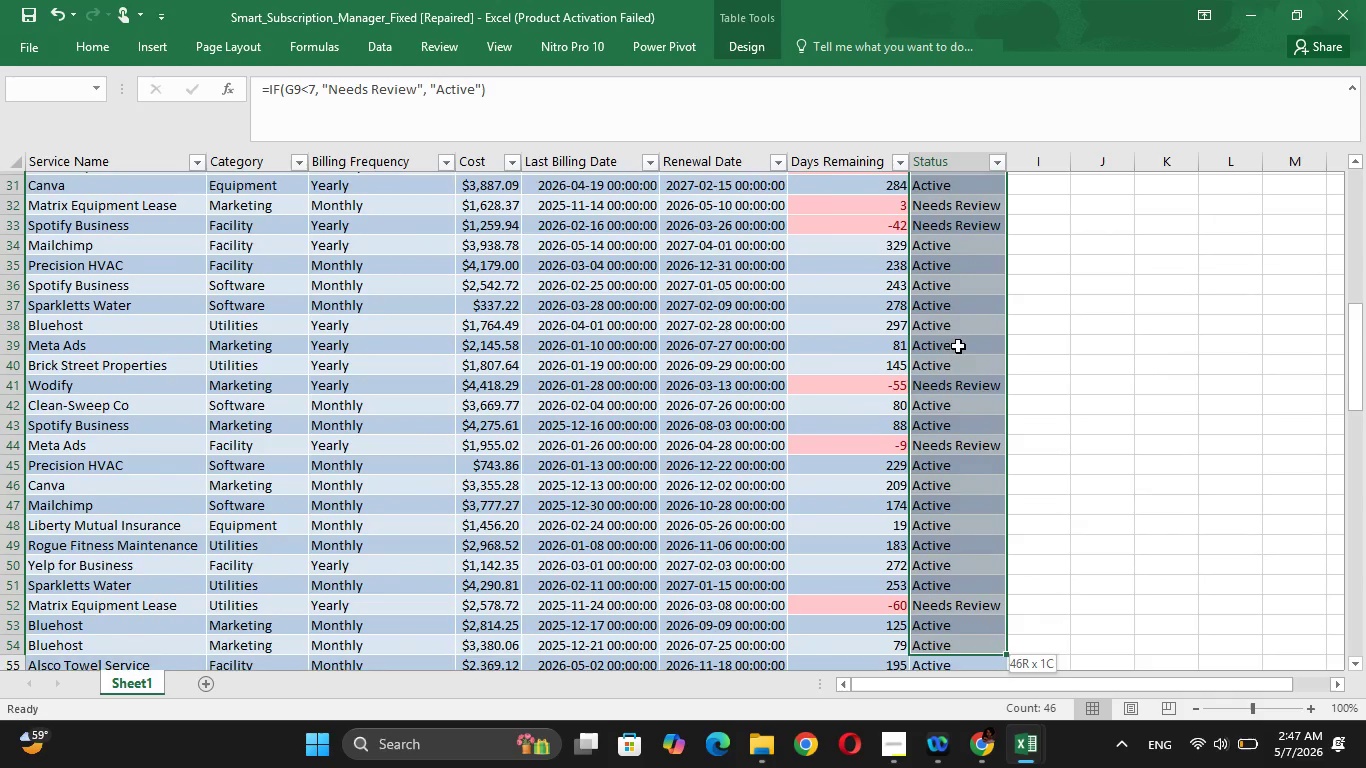 
hold_key(key=ArrowDown, duration=1.5)
 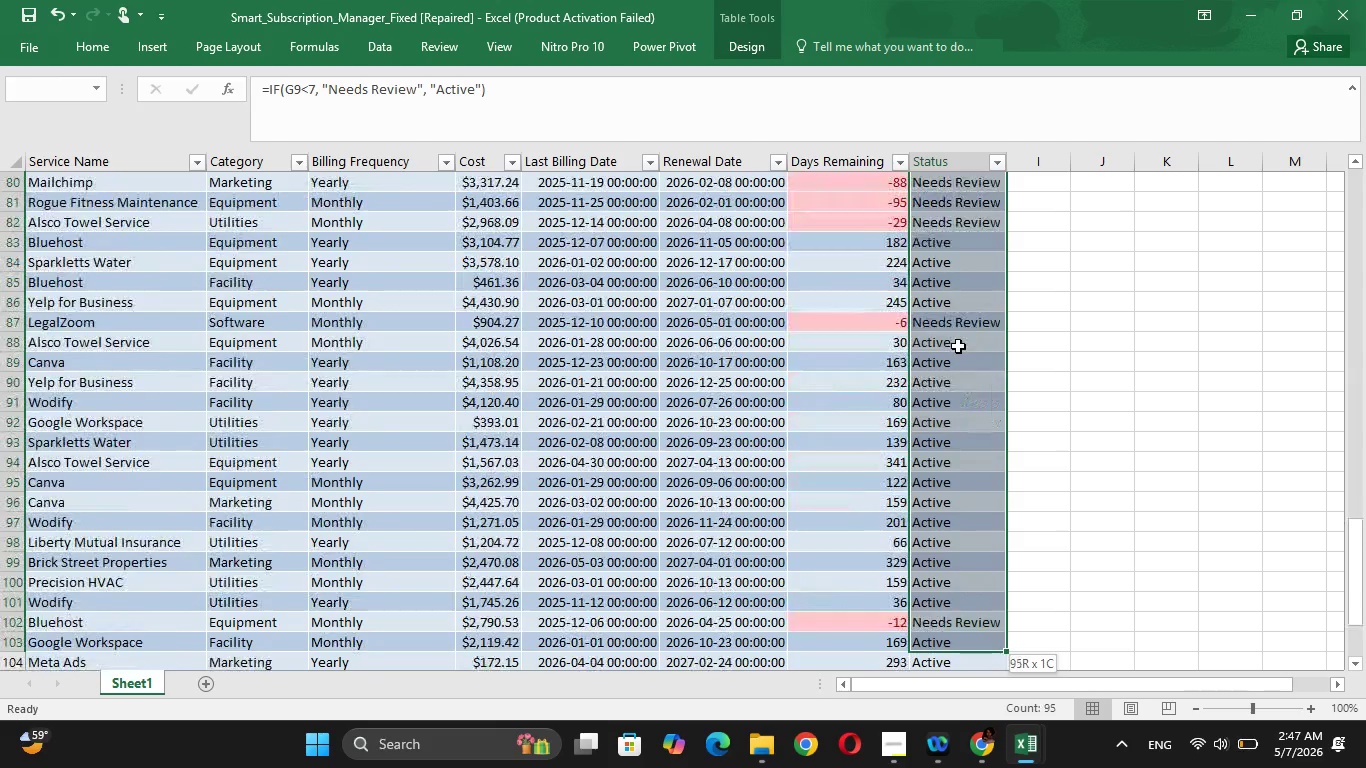 
hold_key(key=ArrowDown, duration=0.58)
 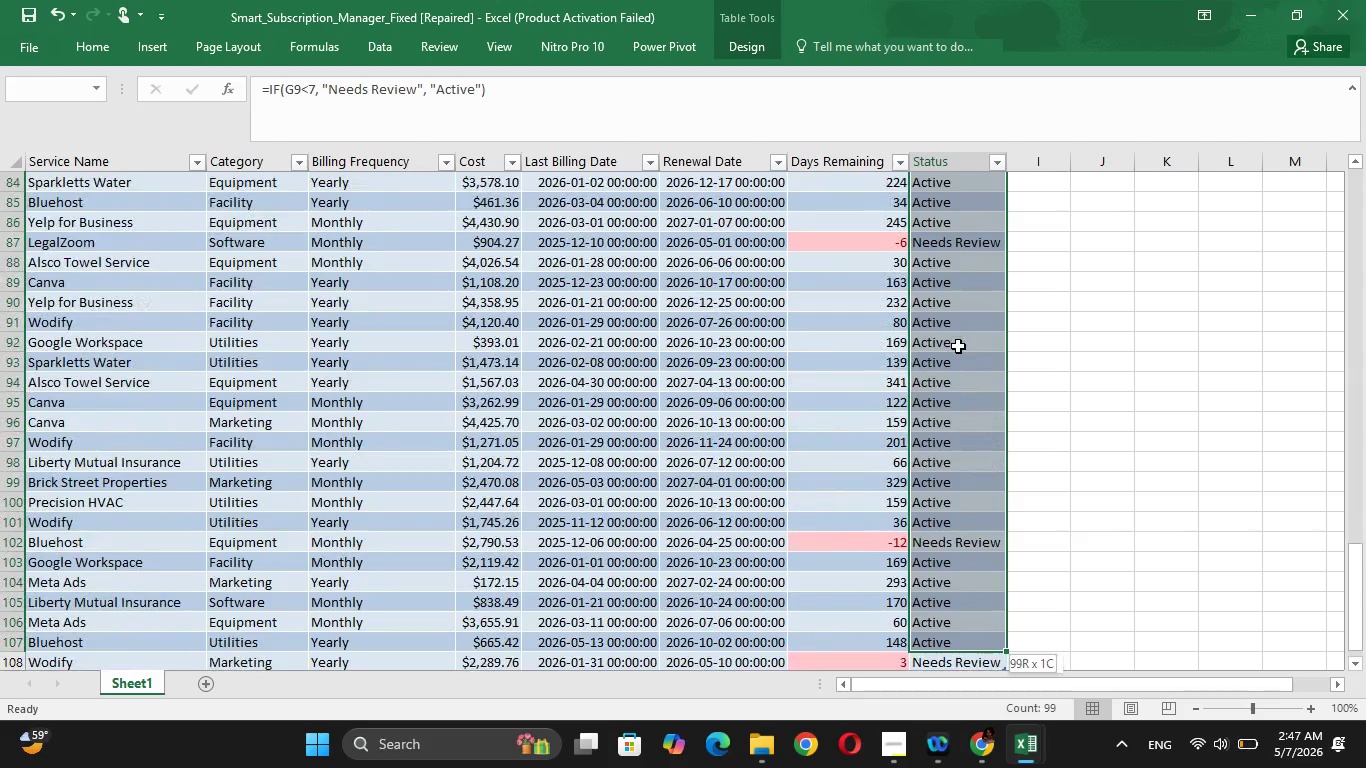 
hold_key(key=ArrowDown, duration=0.55)
 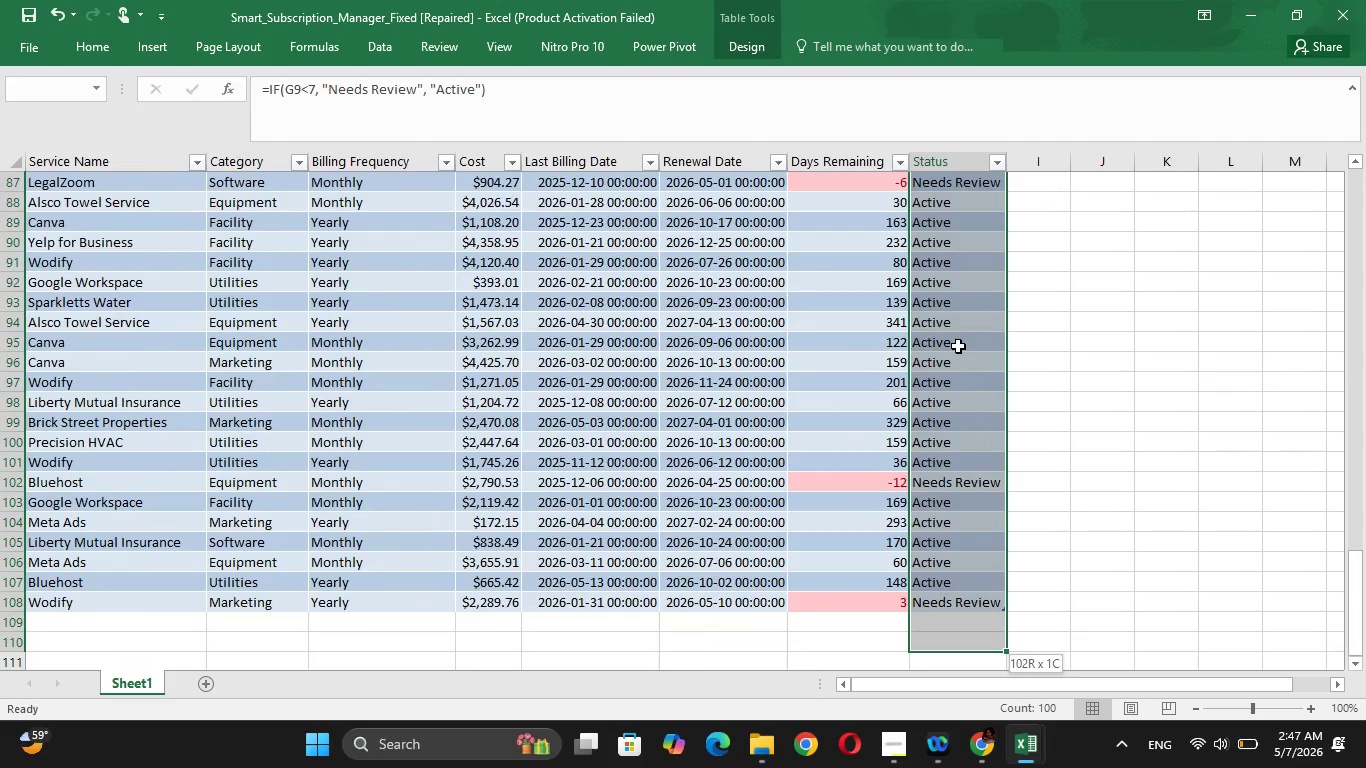 
key(Shift+ArrowUp)
 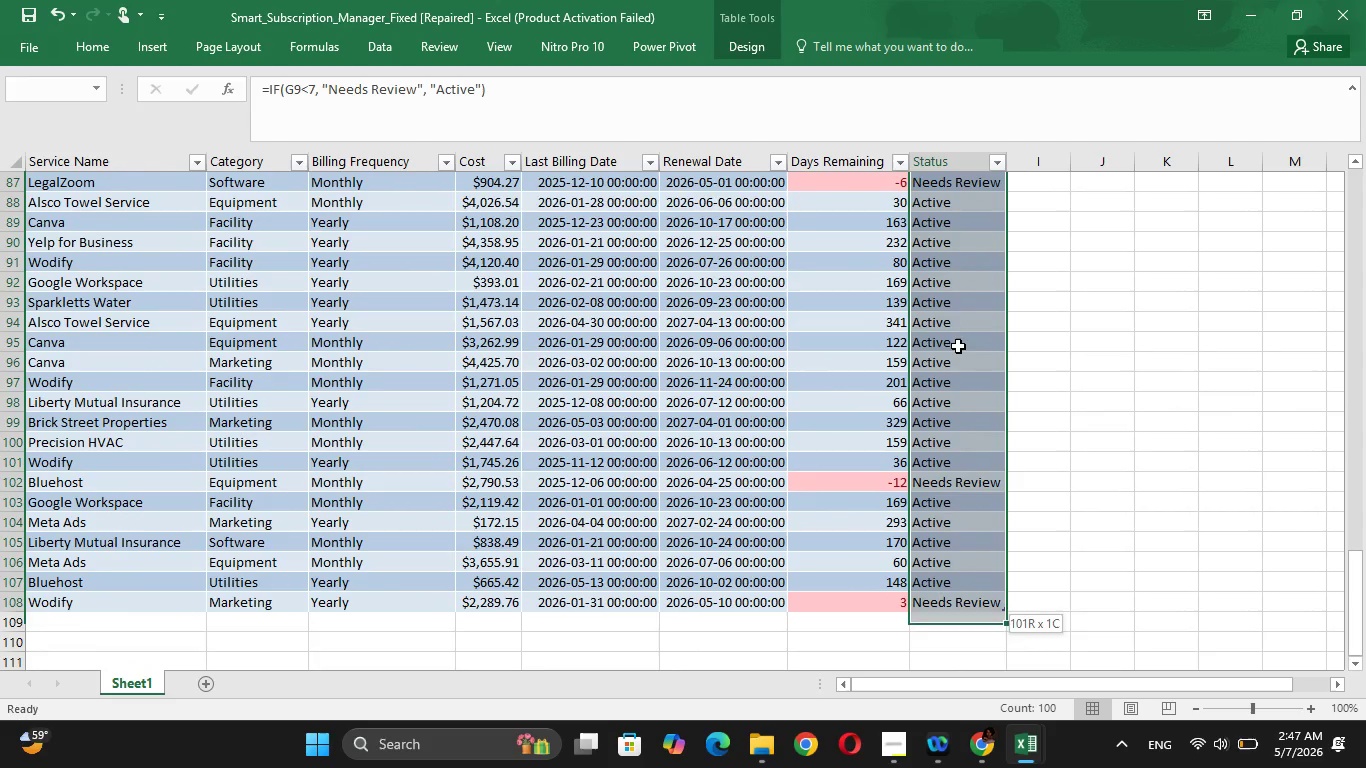 
key(Shift+ArrowUp)
 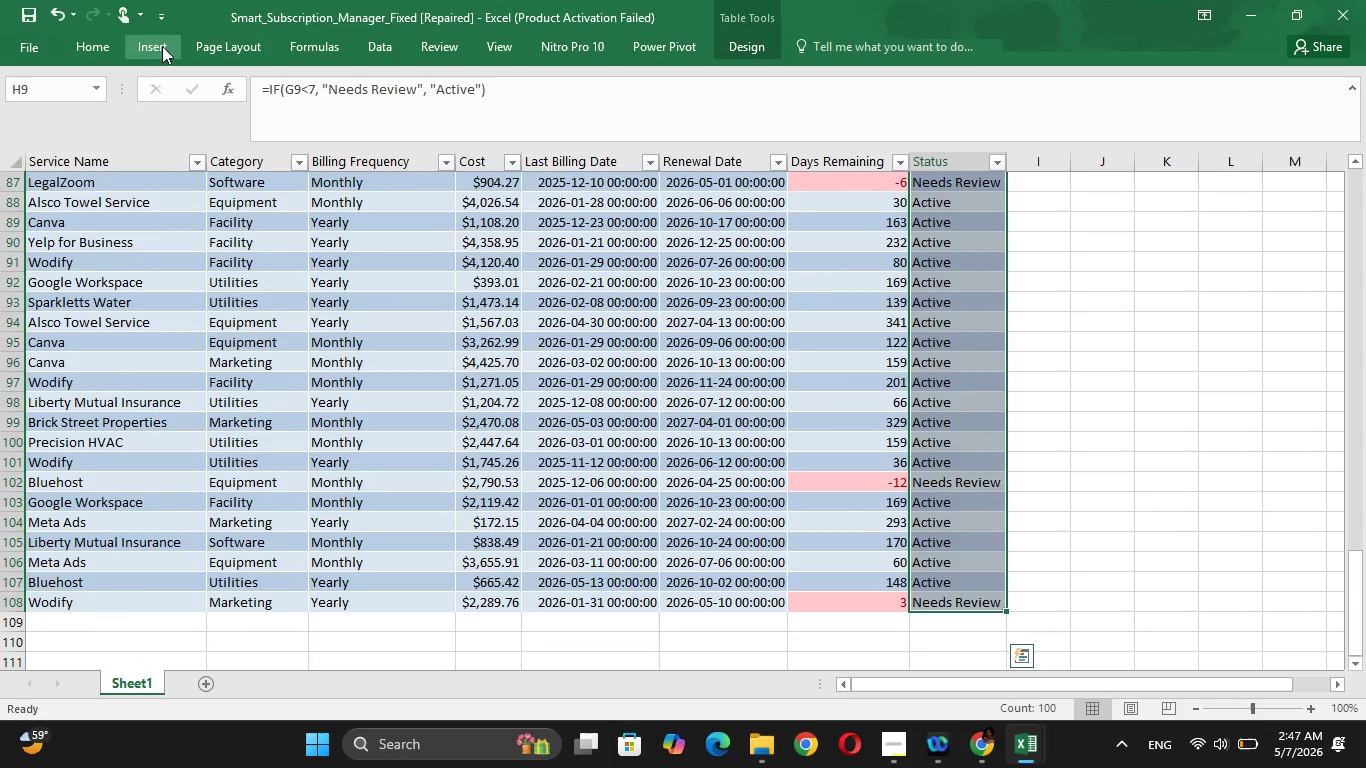 
left_click([91, 45])
 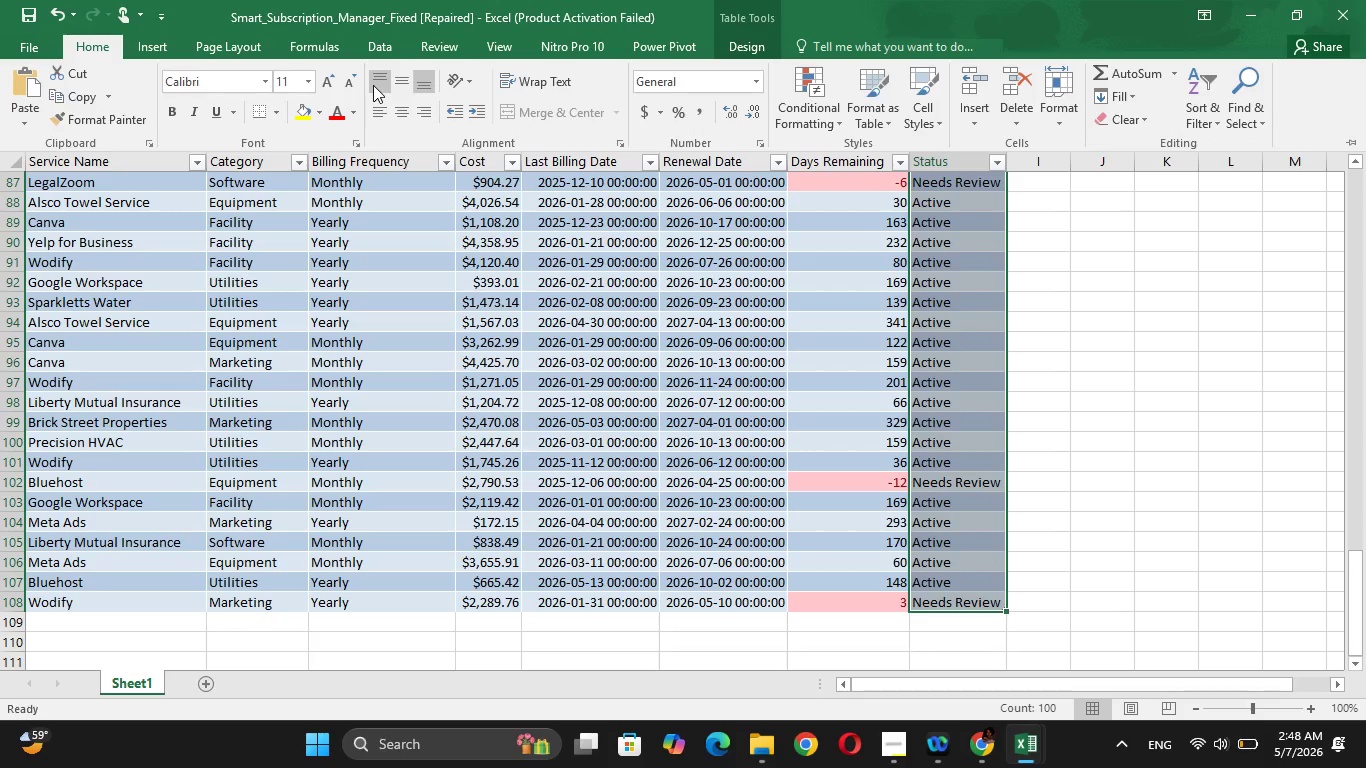 
wait(37.22)
 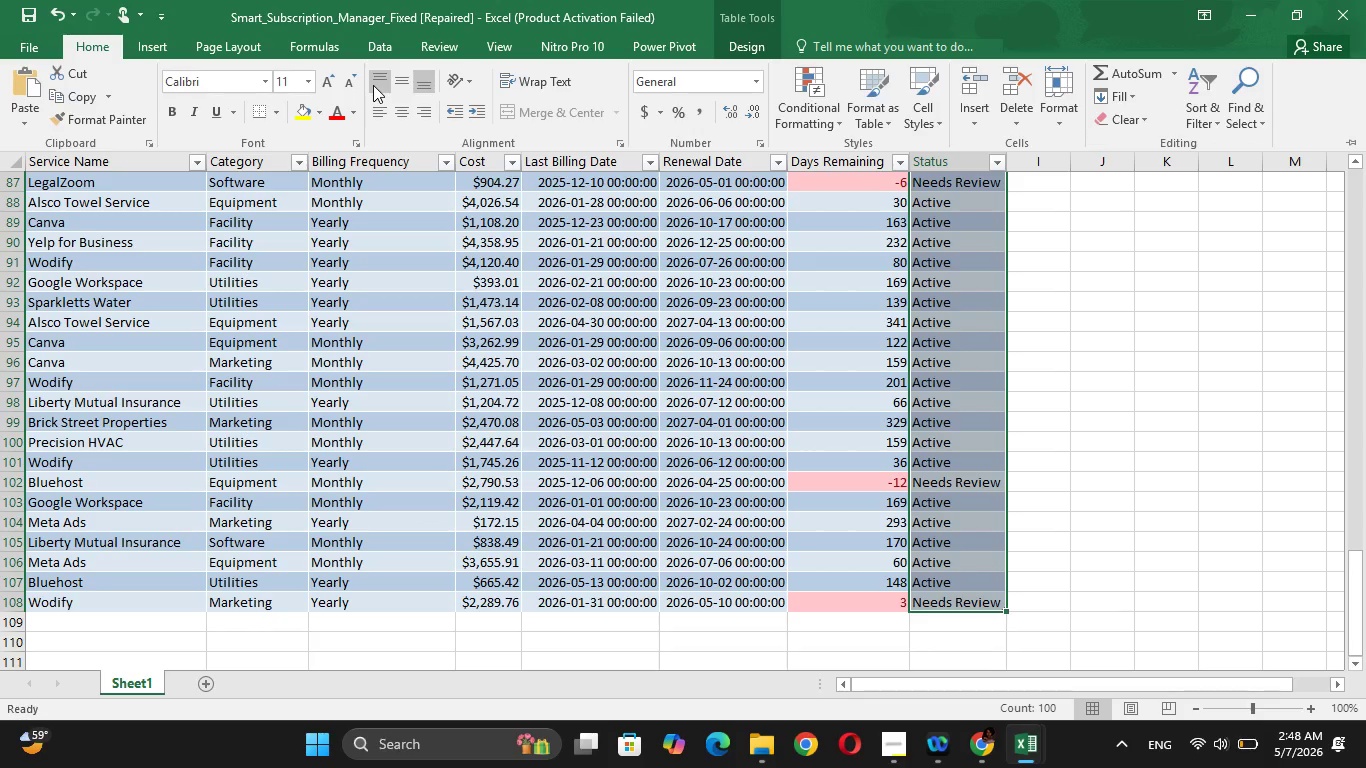 
left_click([400, 109])
 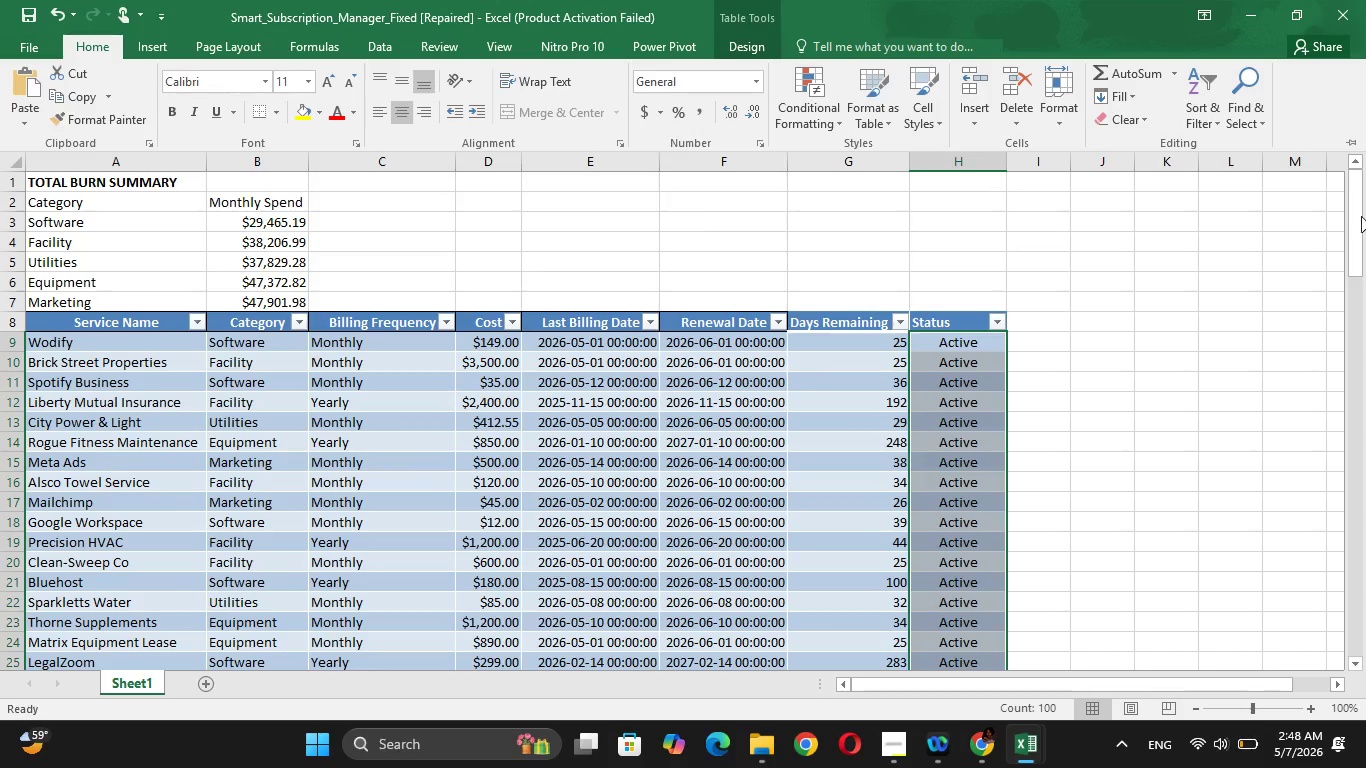 
left_click_drag(start_coordinate=[1360, 220], to_coordinate=[1365, 273])
 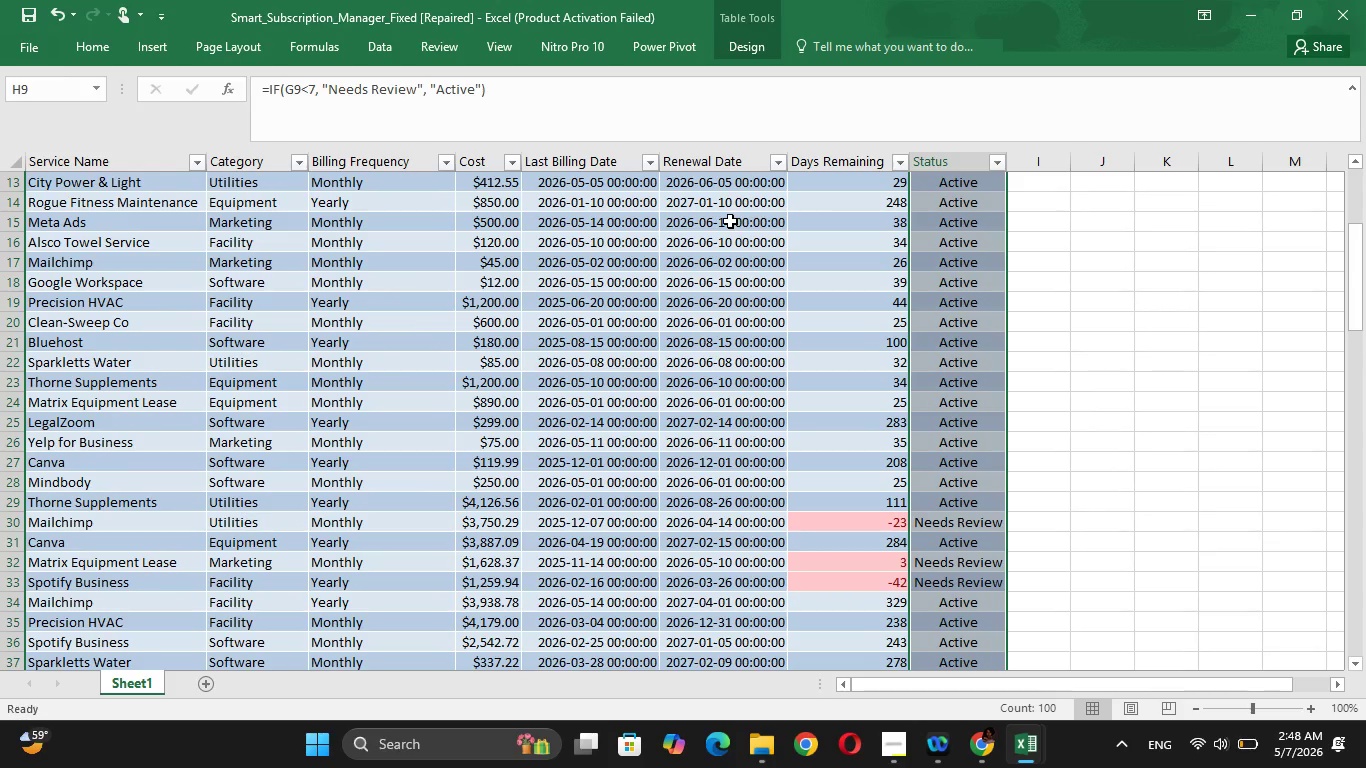 
key(ArrowUp)
 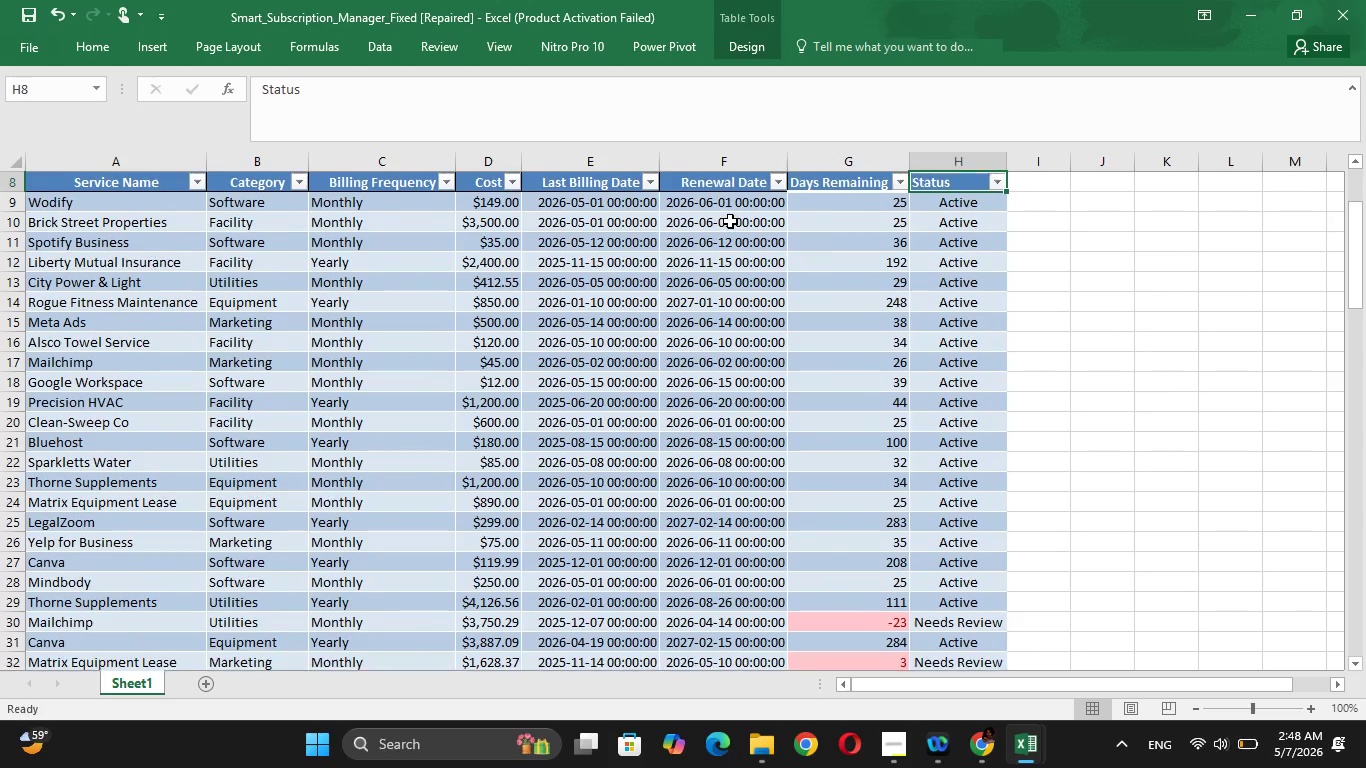 
key(ArrowUp)
 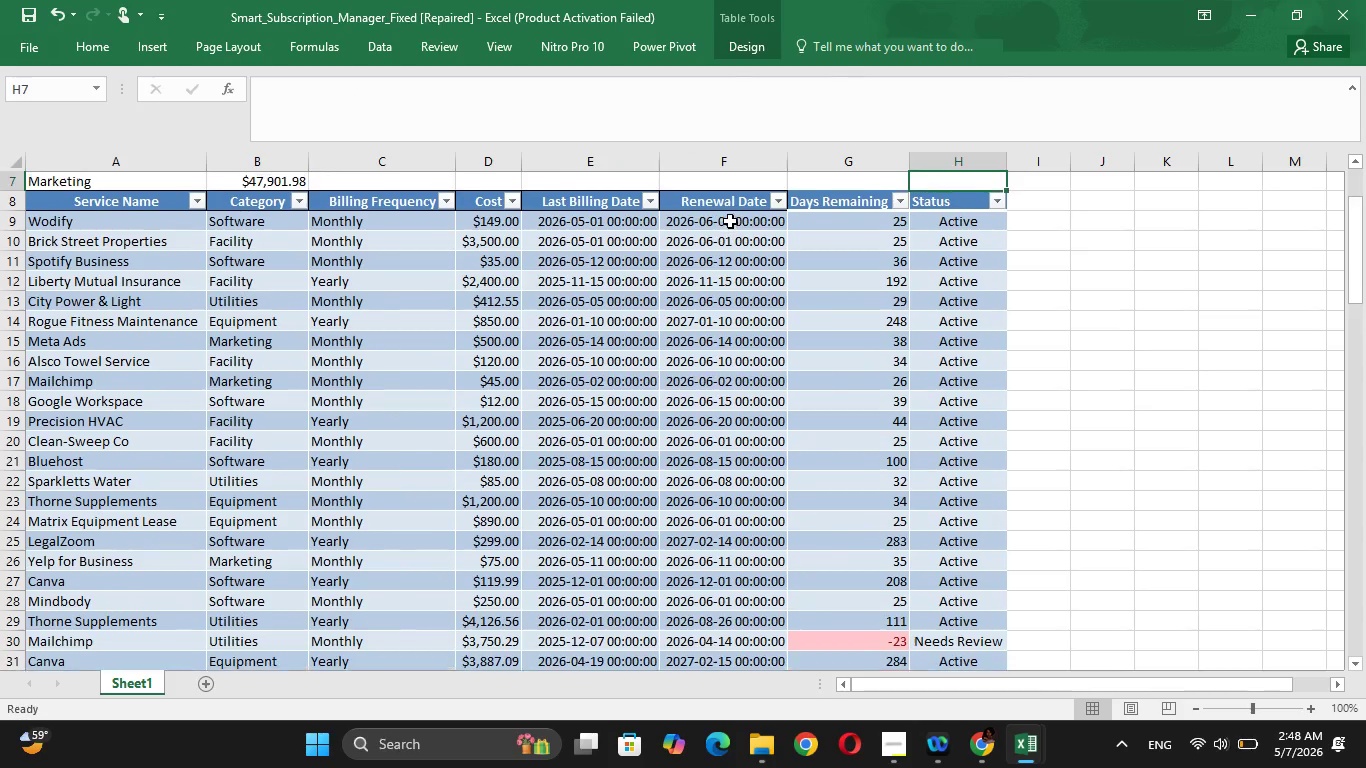 
key(ArrowUp)
 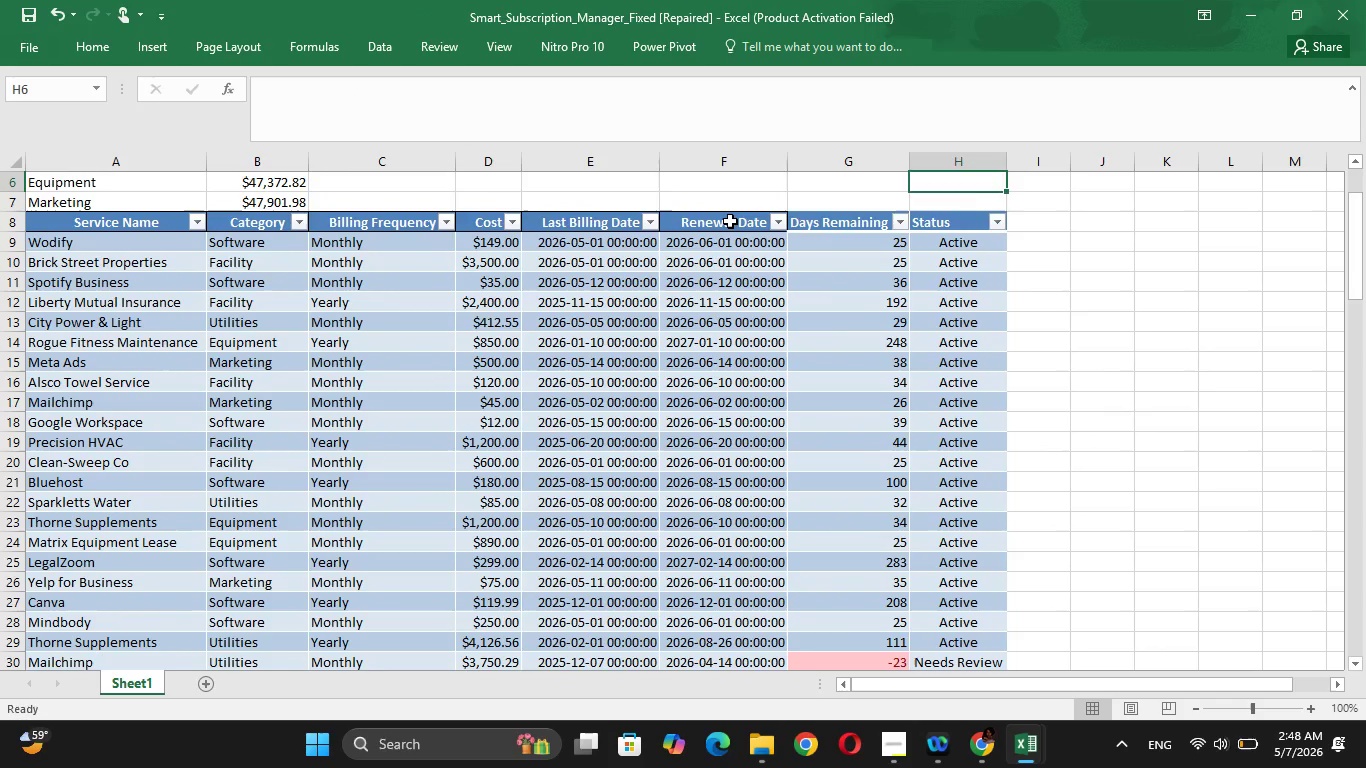 
key(ArrowLeft)
 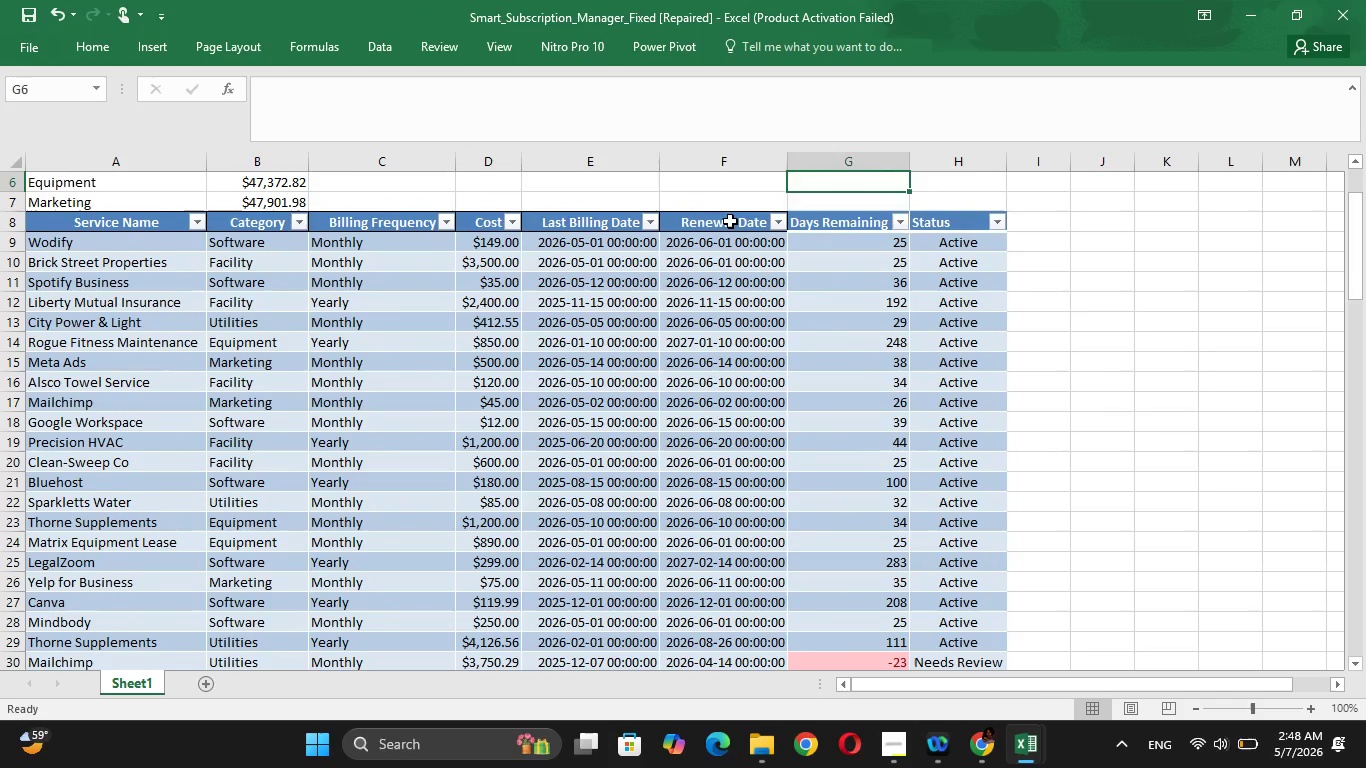 
key(ArrowLeft)
 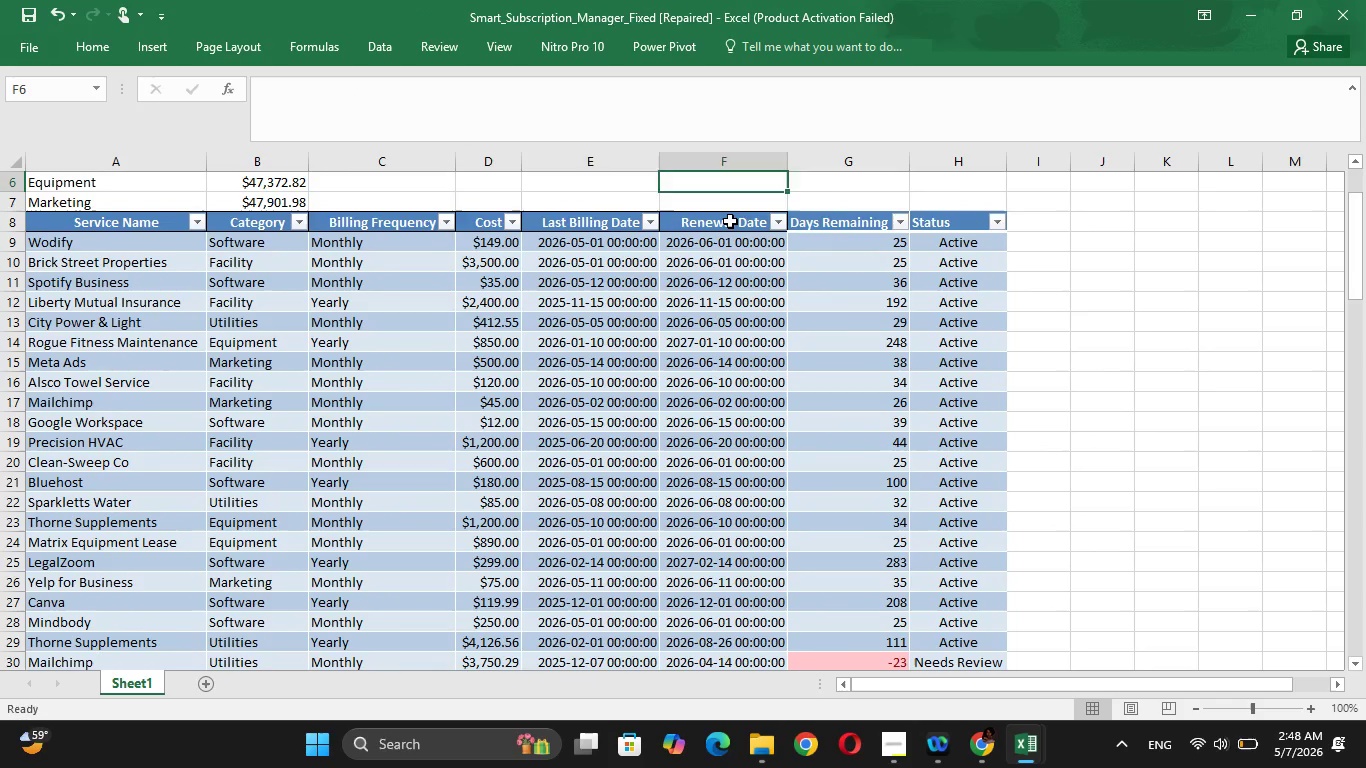 
key(ArrowLeft)
 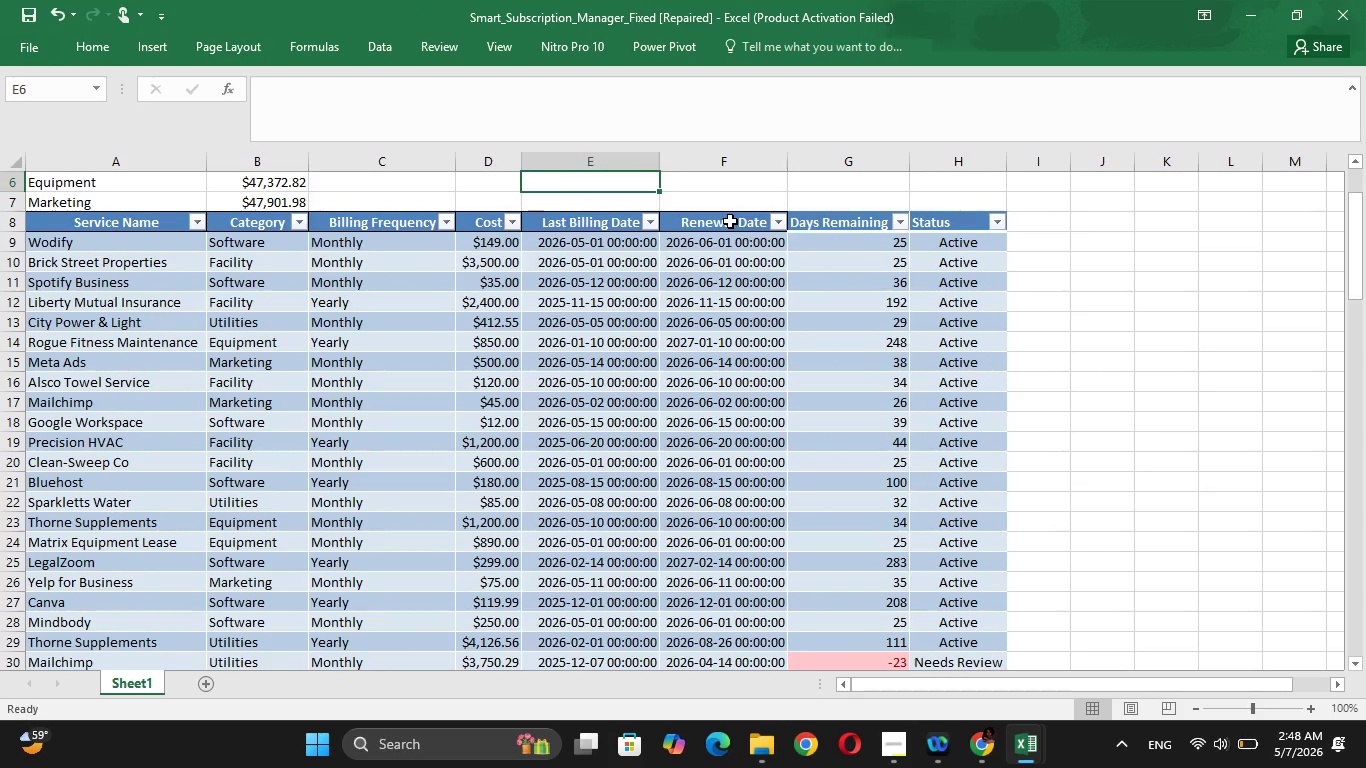 
key(ArrowLeft)
 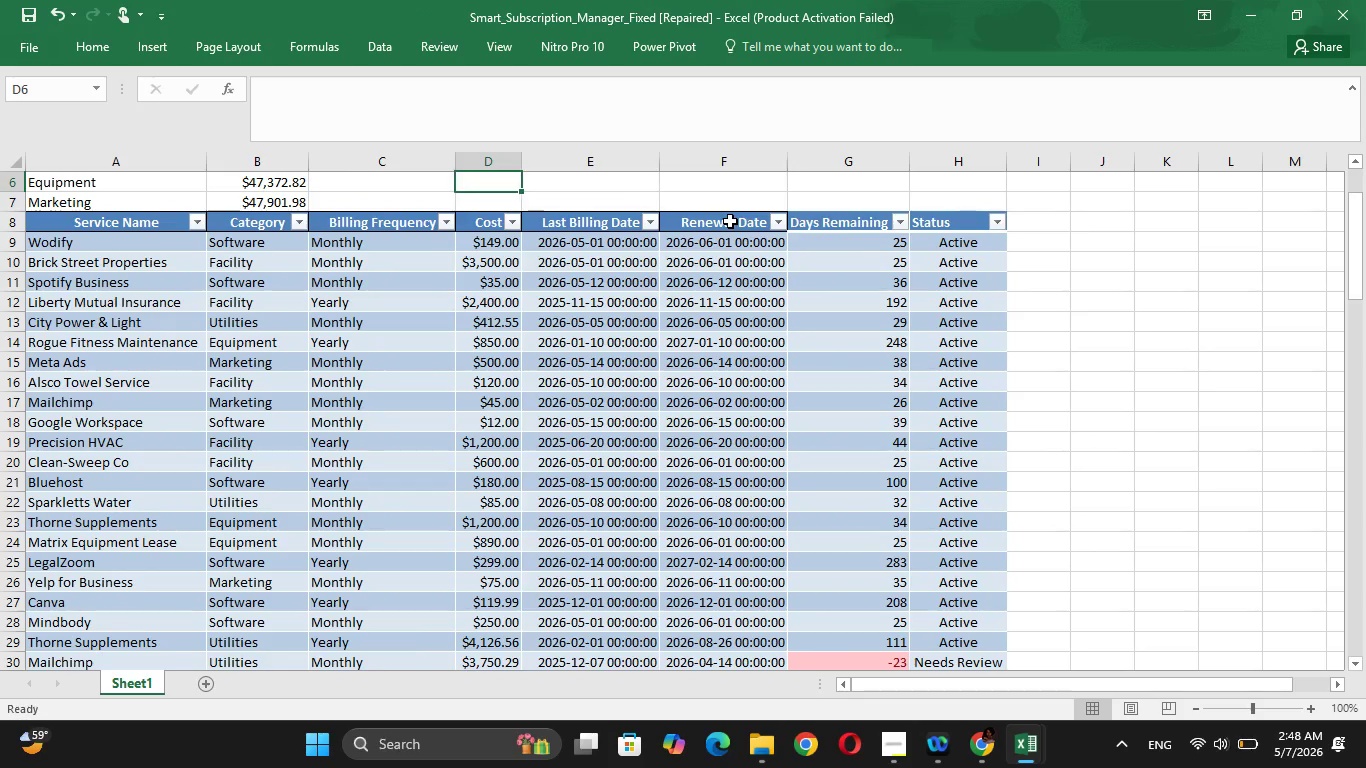 
key(ArrowDown)
 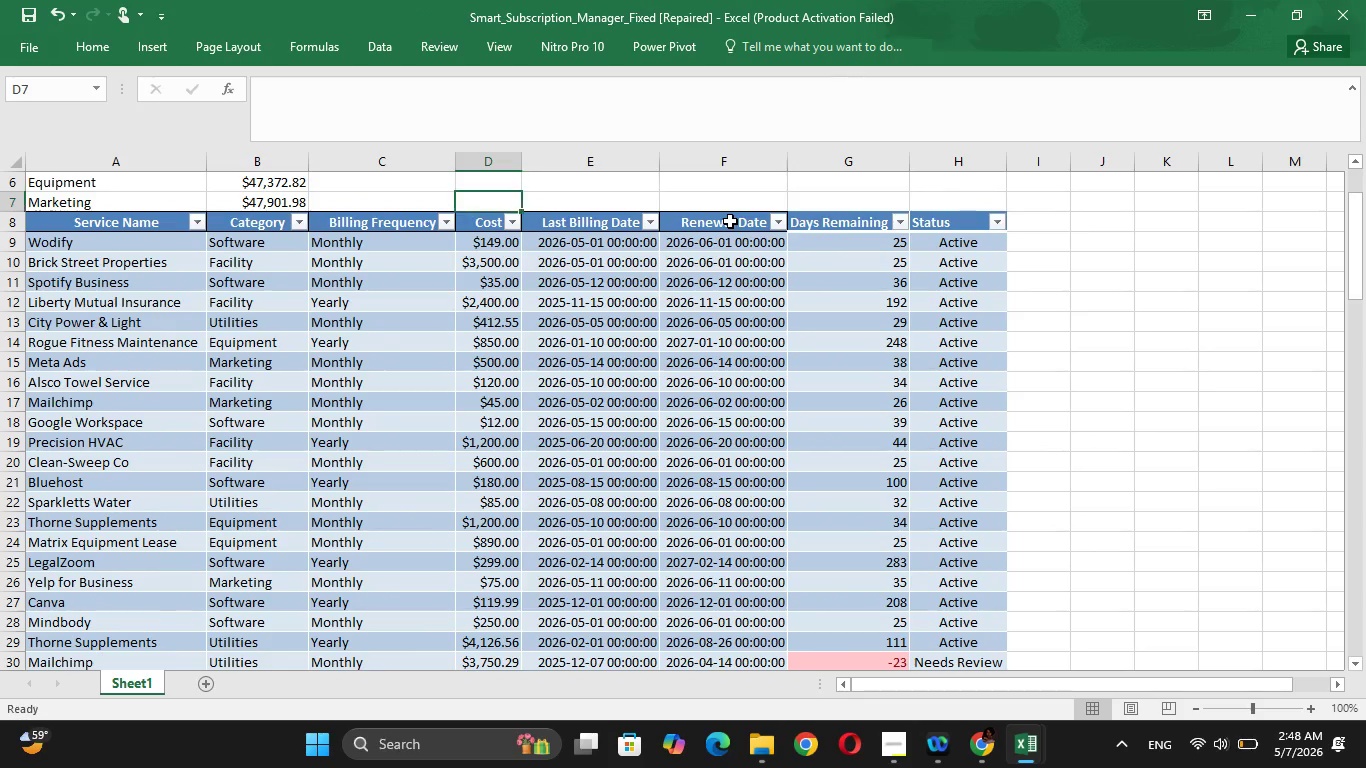 
key(ArrowDown)
 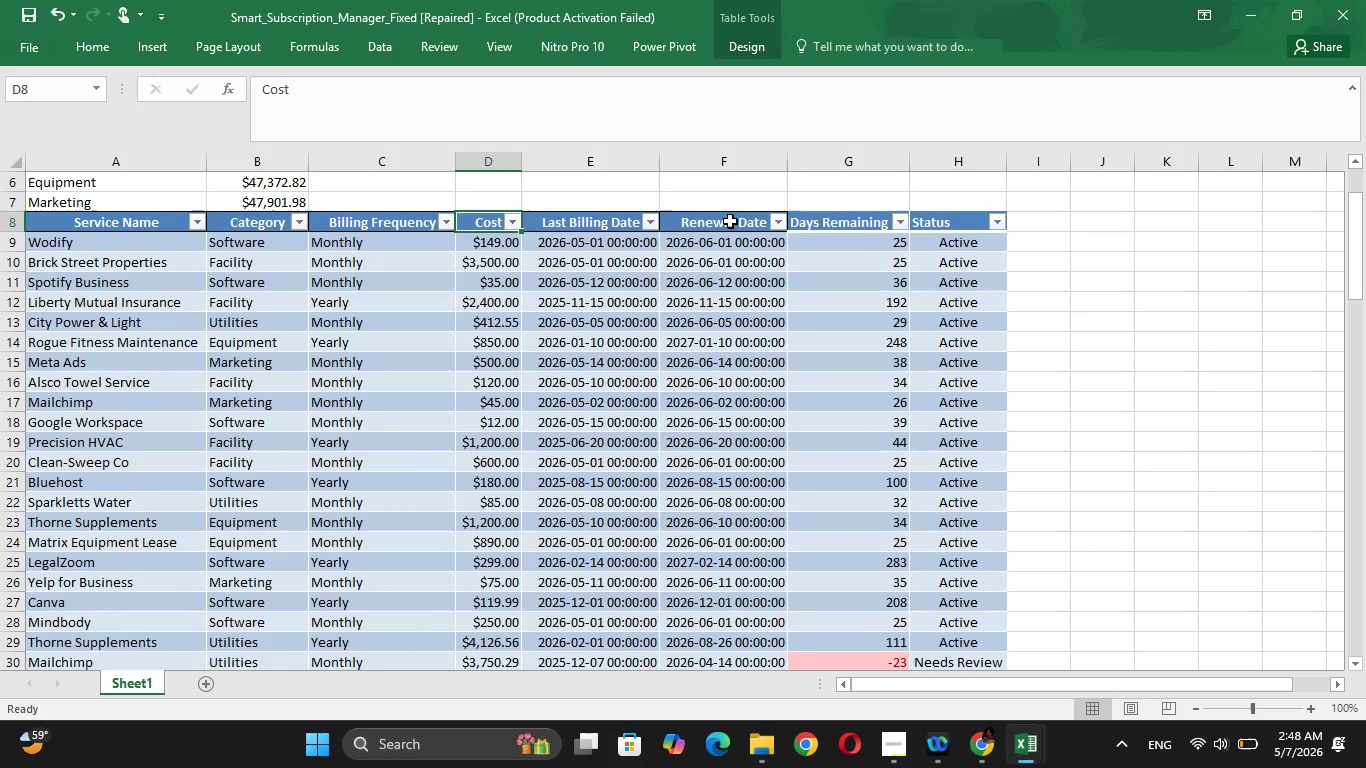 
key(ArrowRight)
 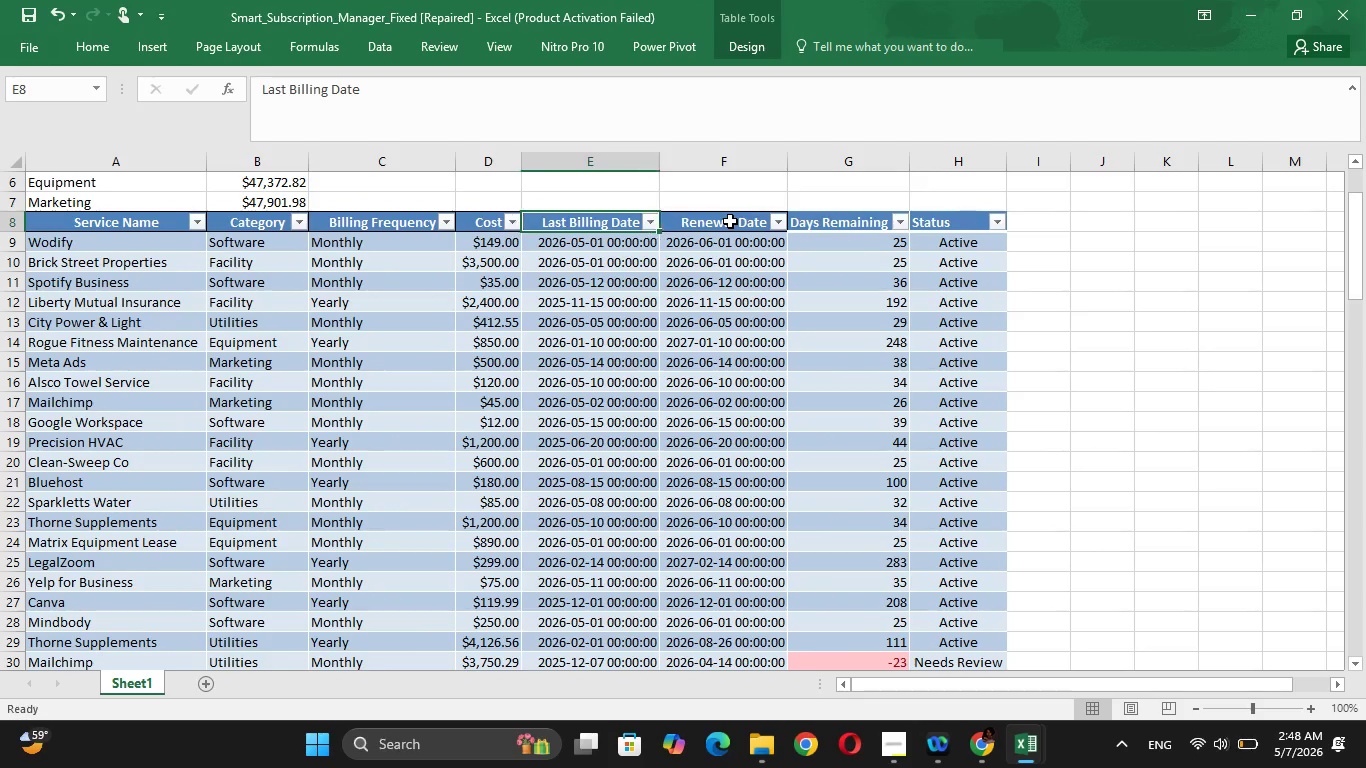 
key(ArrowDown)
 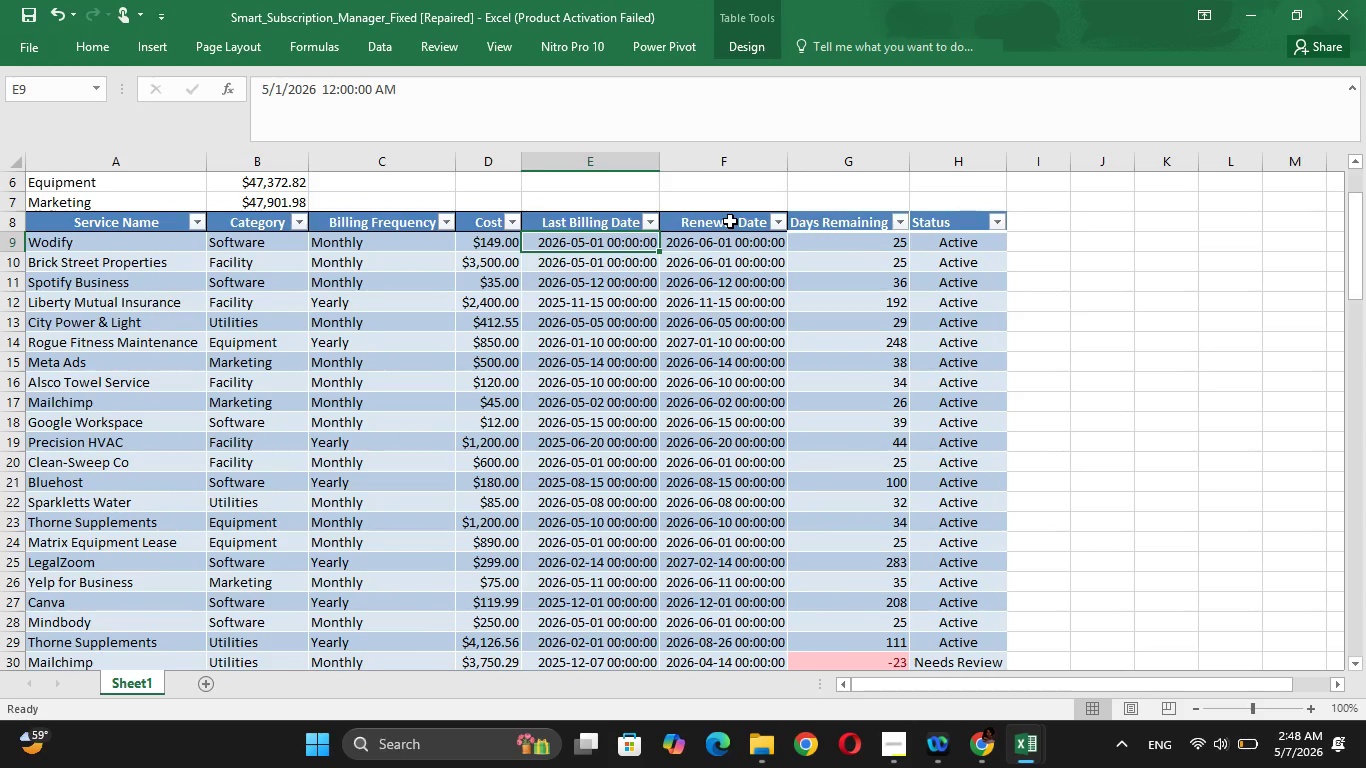 
key(Shift+ArrowRight)
 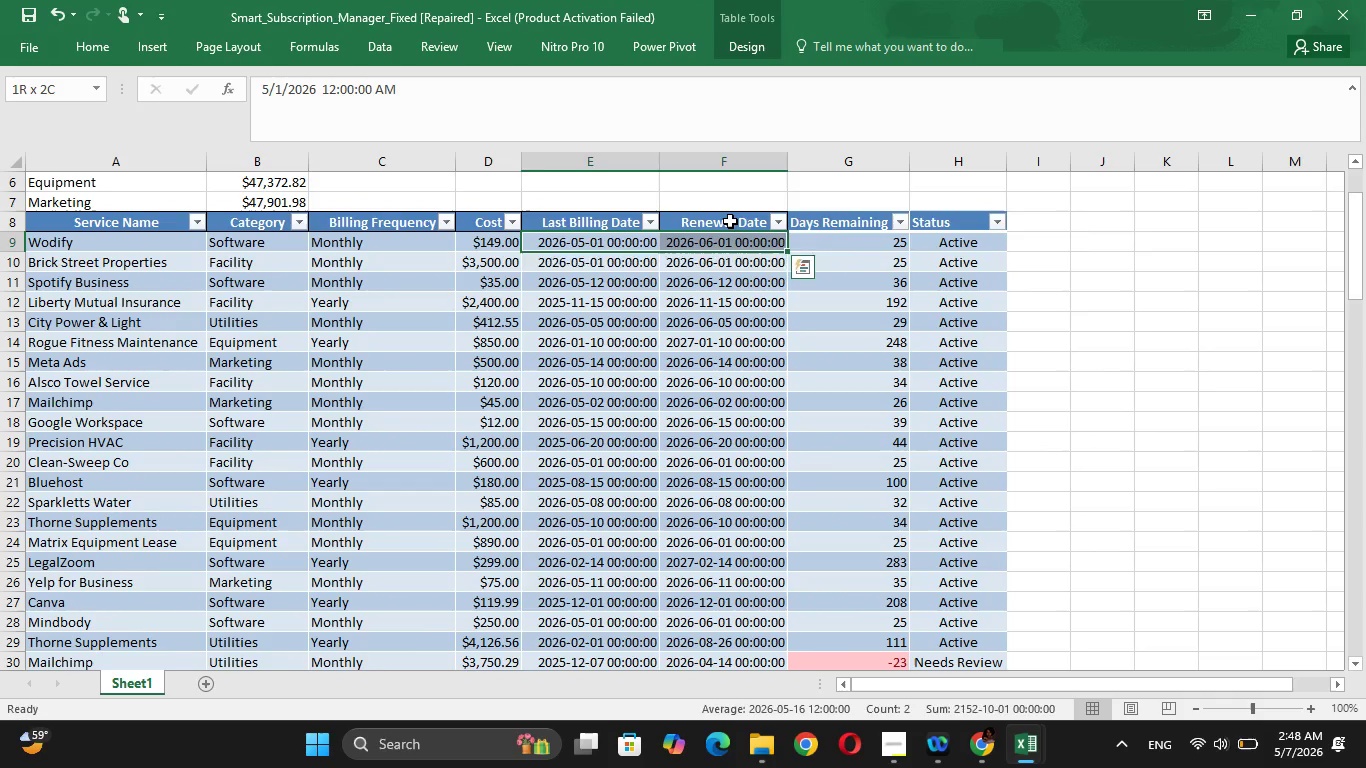 
key(Shift+ArrowDown)
 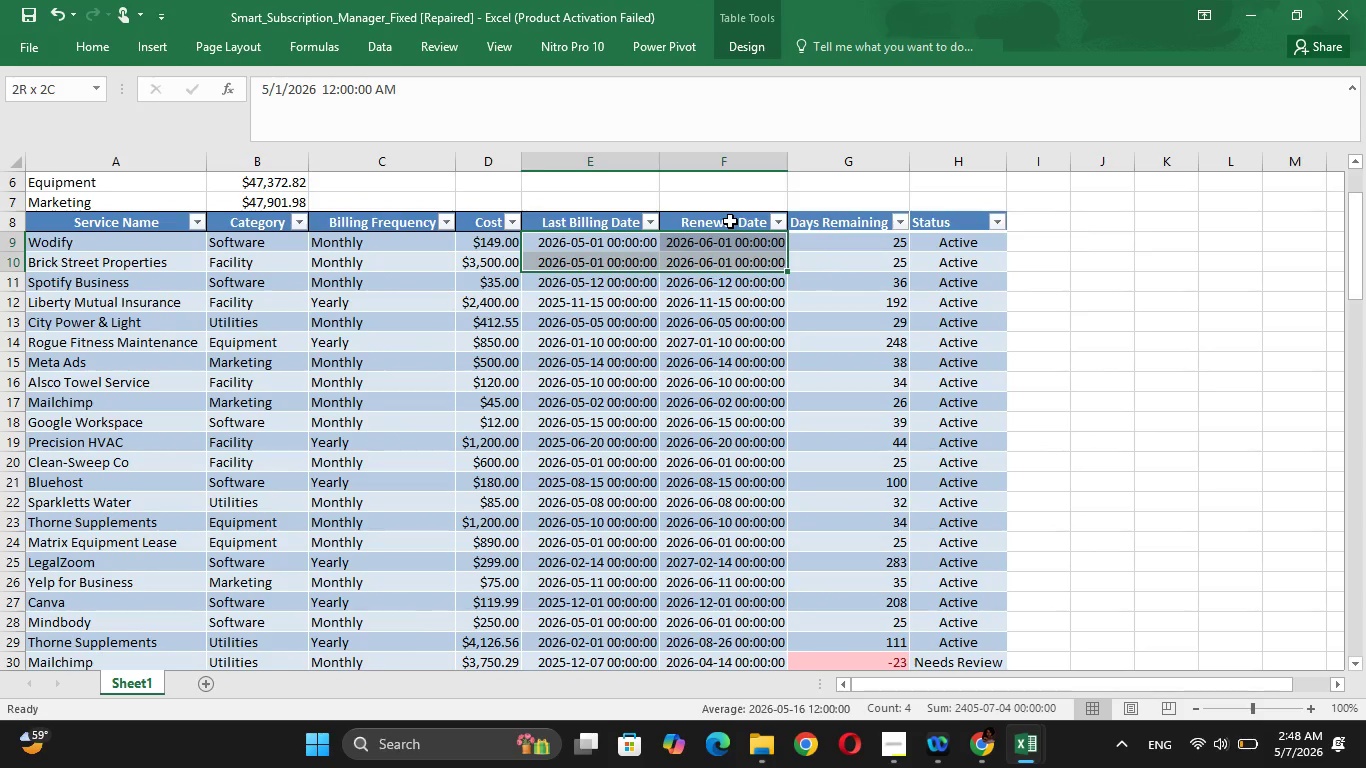 
key(Shift+ArrowDown)
 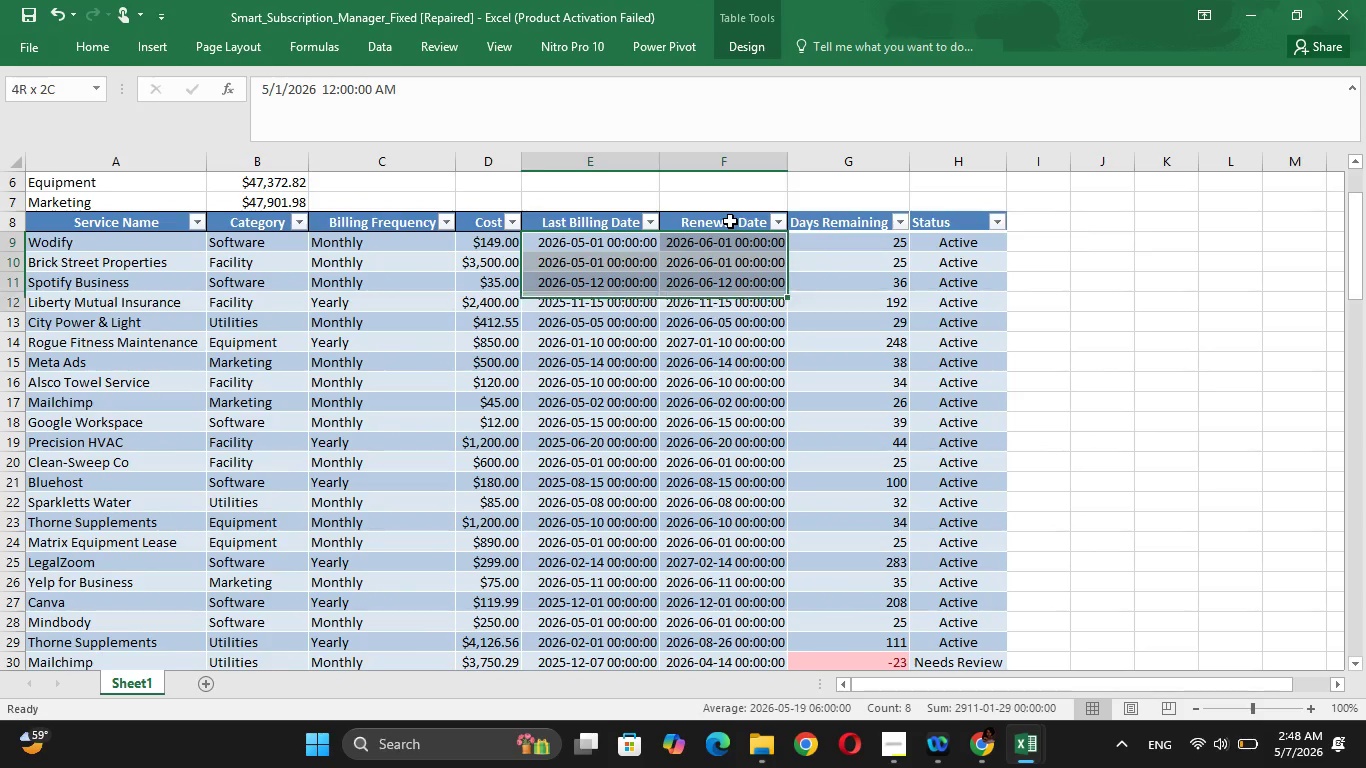 
key(Shift+ArrowDown)
 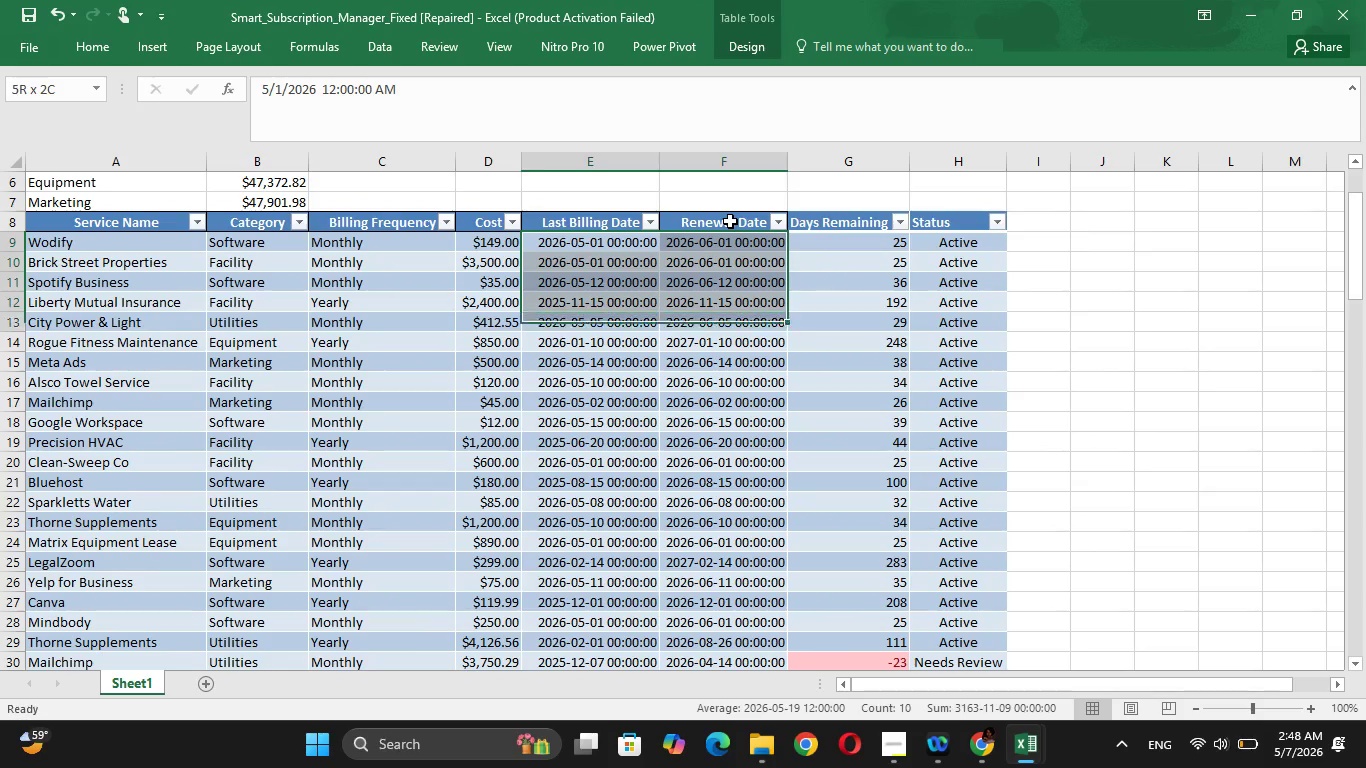 
key(Shift+ArrowDown)
 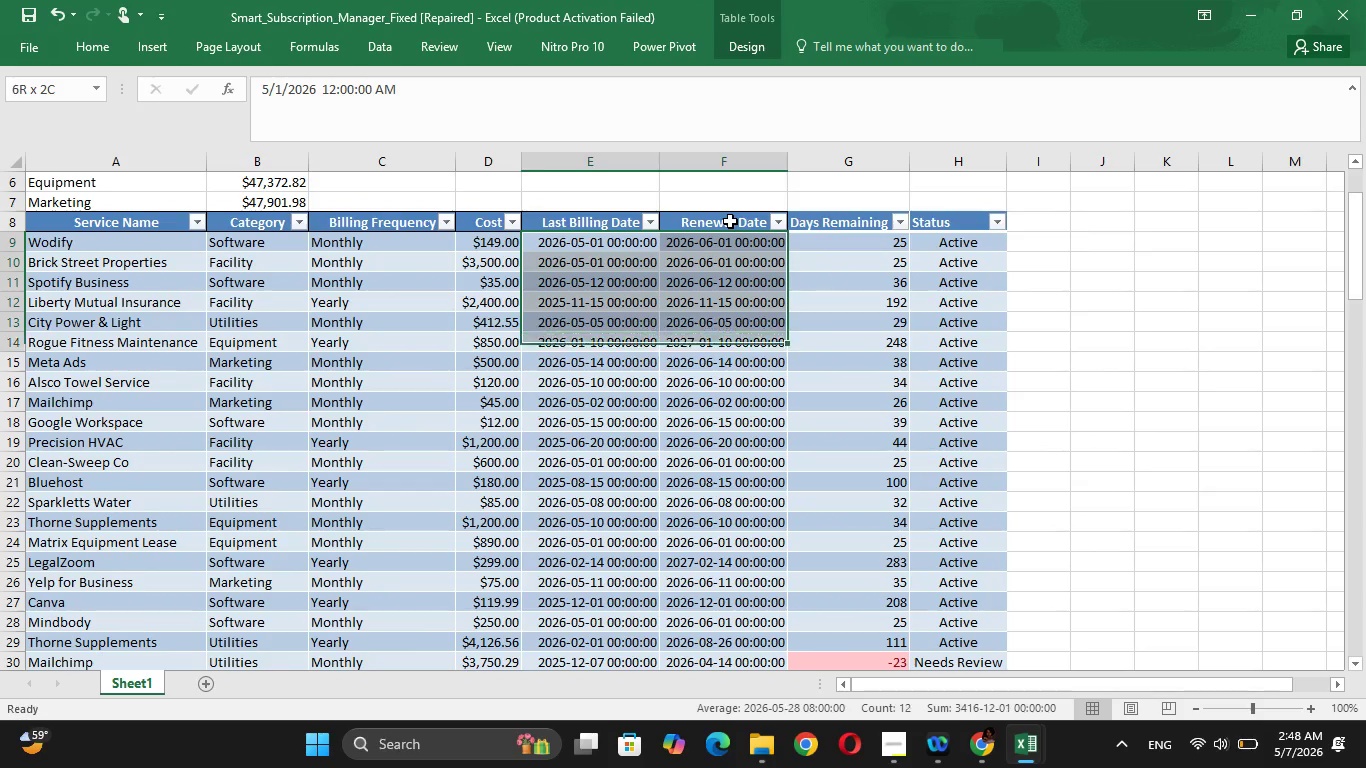 
hold_key(key=ArrowDown, duration=1.38)
 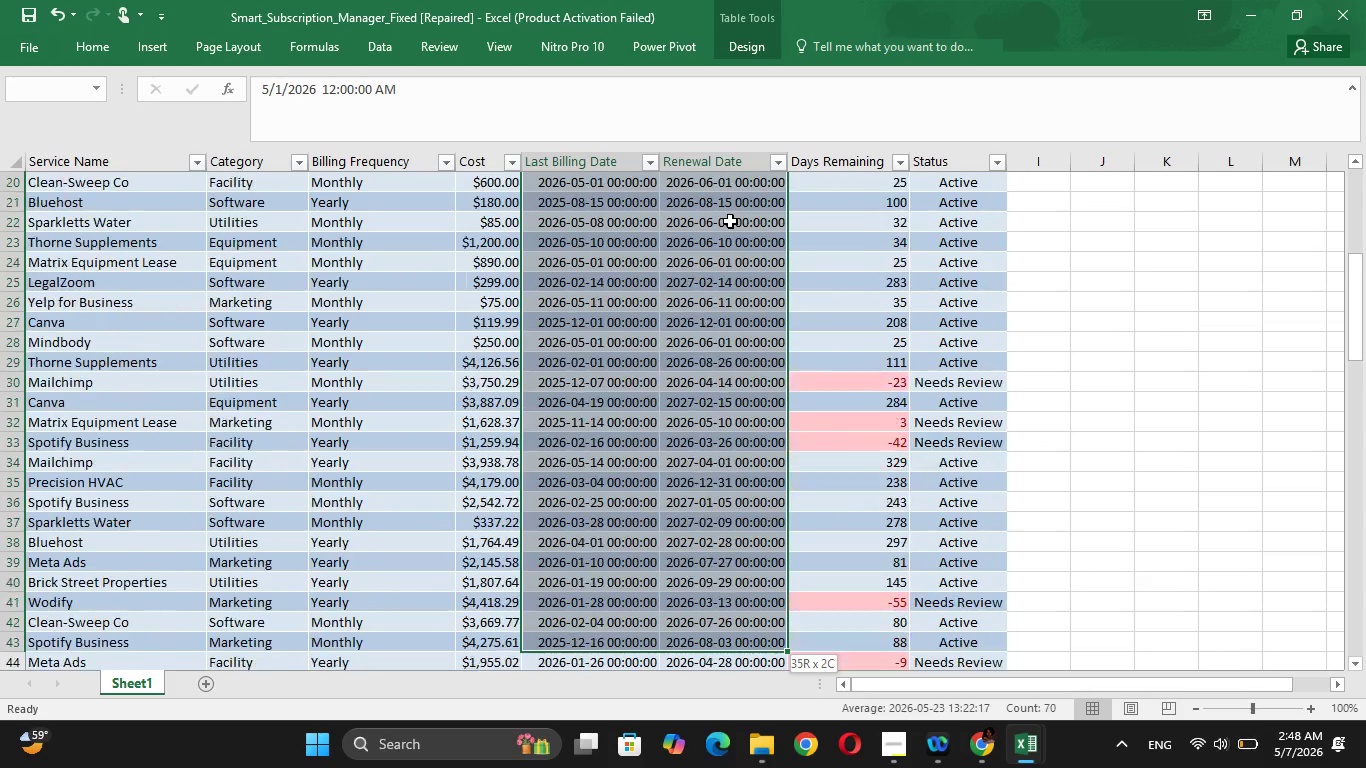 
key(Shift+ArrowDown)
 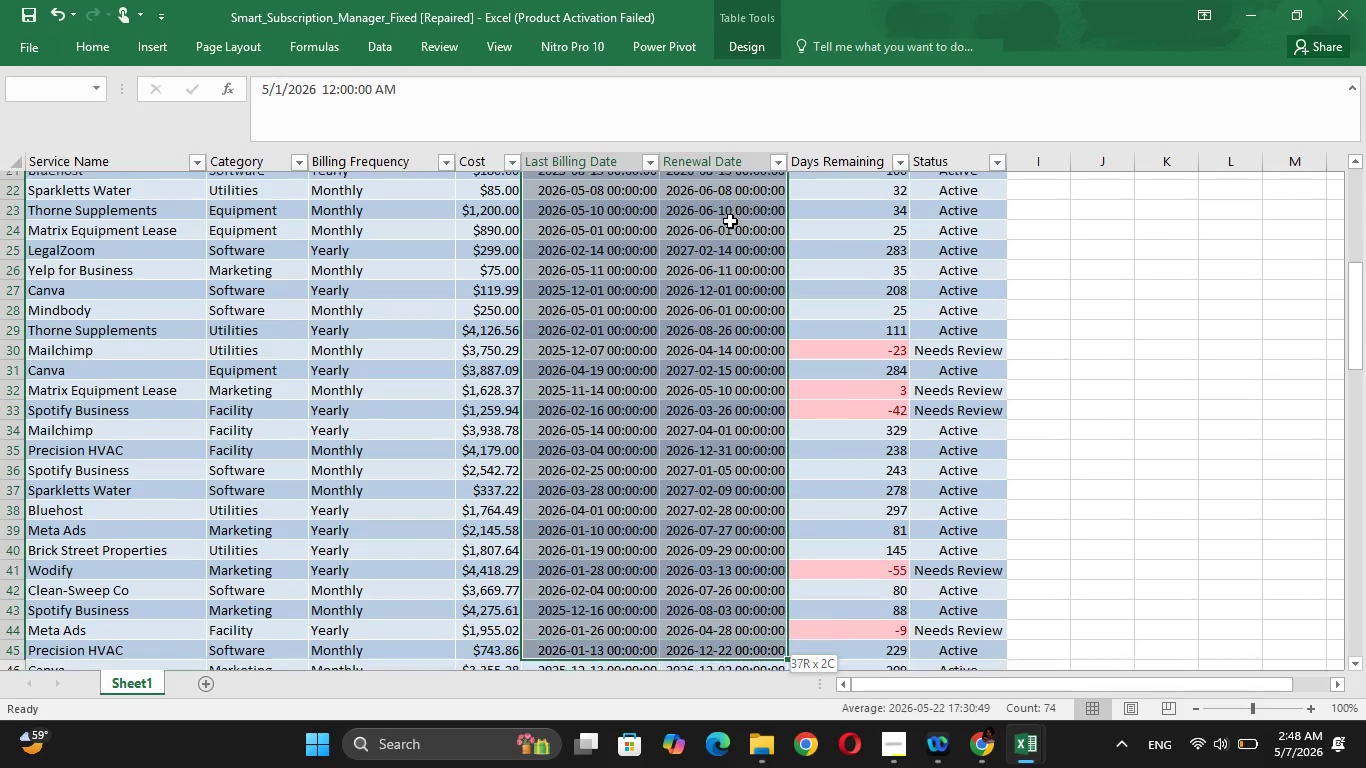 
key(Shift+ArrowDown)
 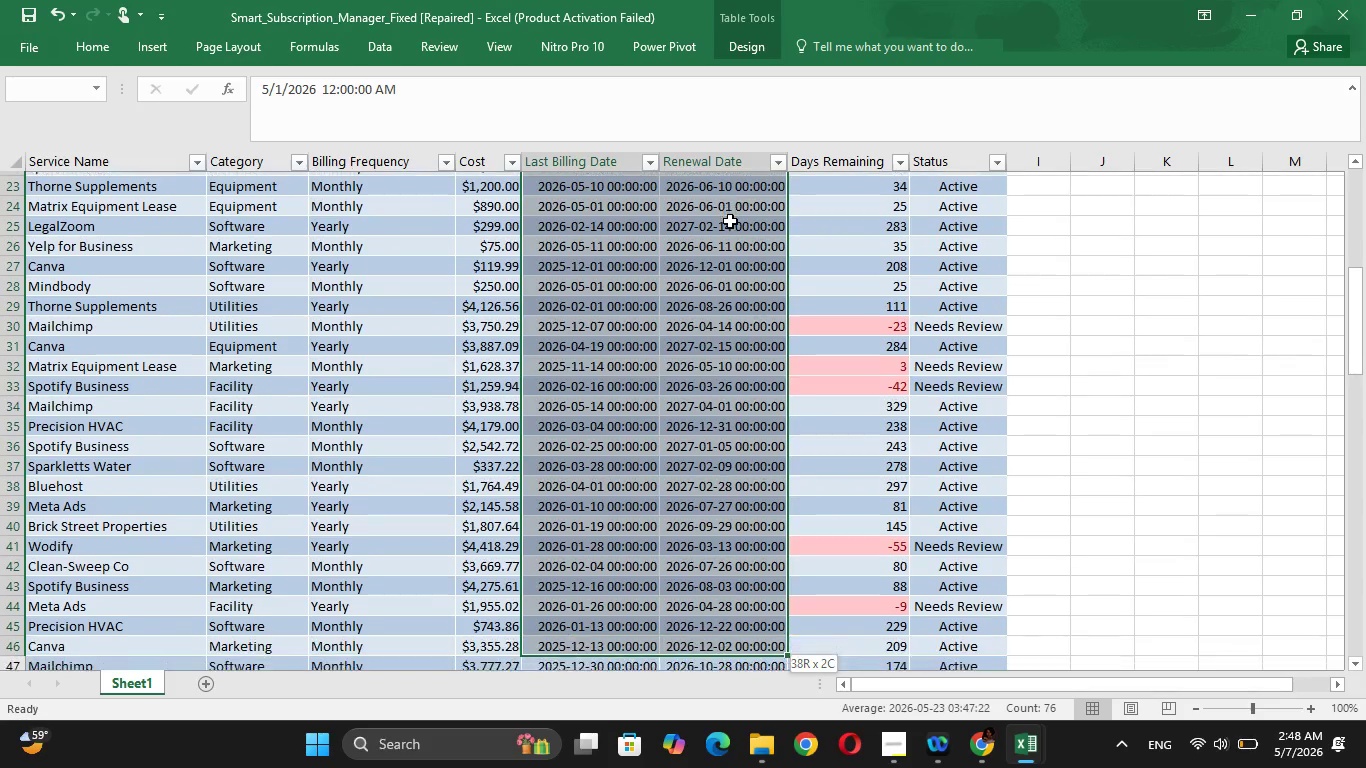 
key(Shift+ArrowDown)
 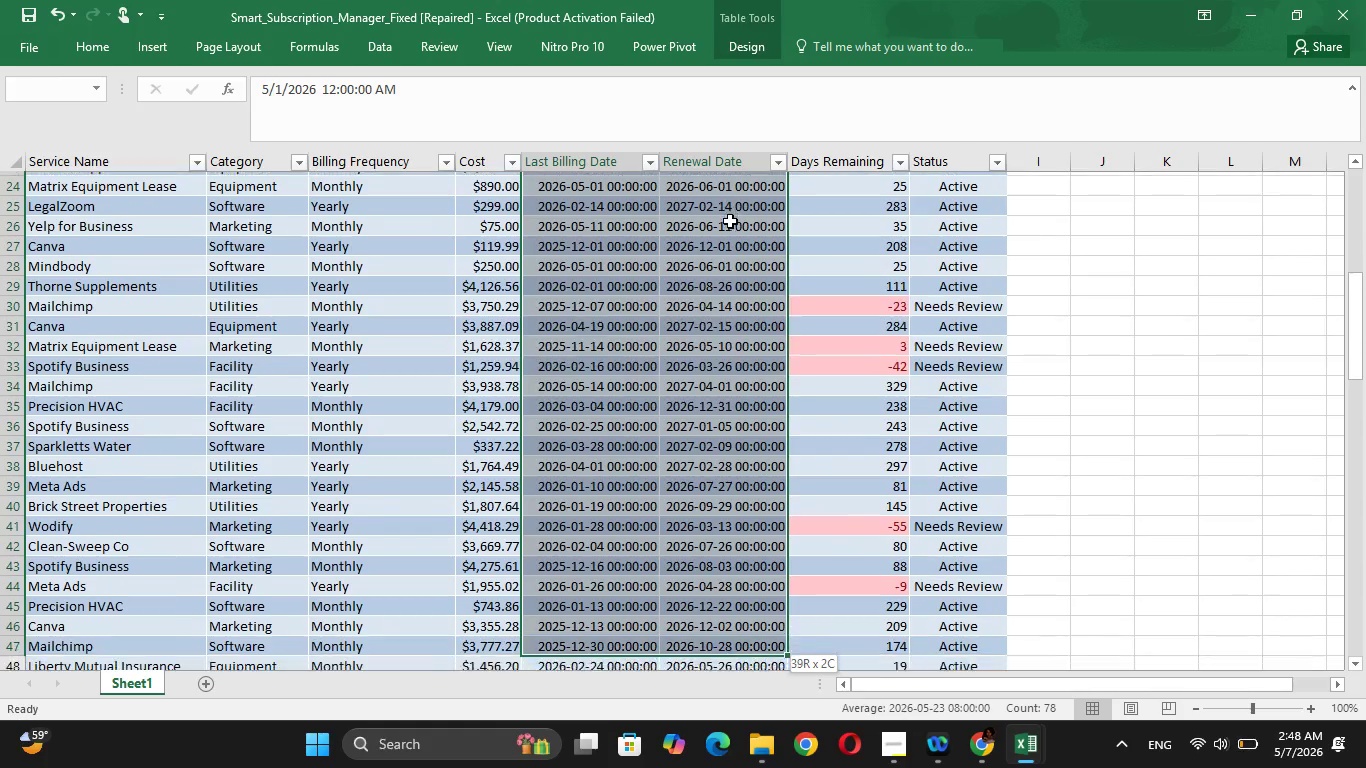 
key(Shift+ArrowDown)
 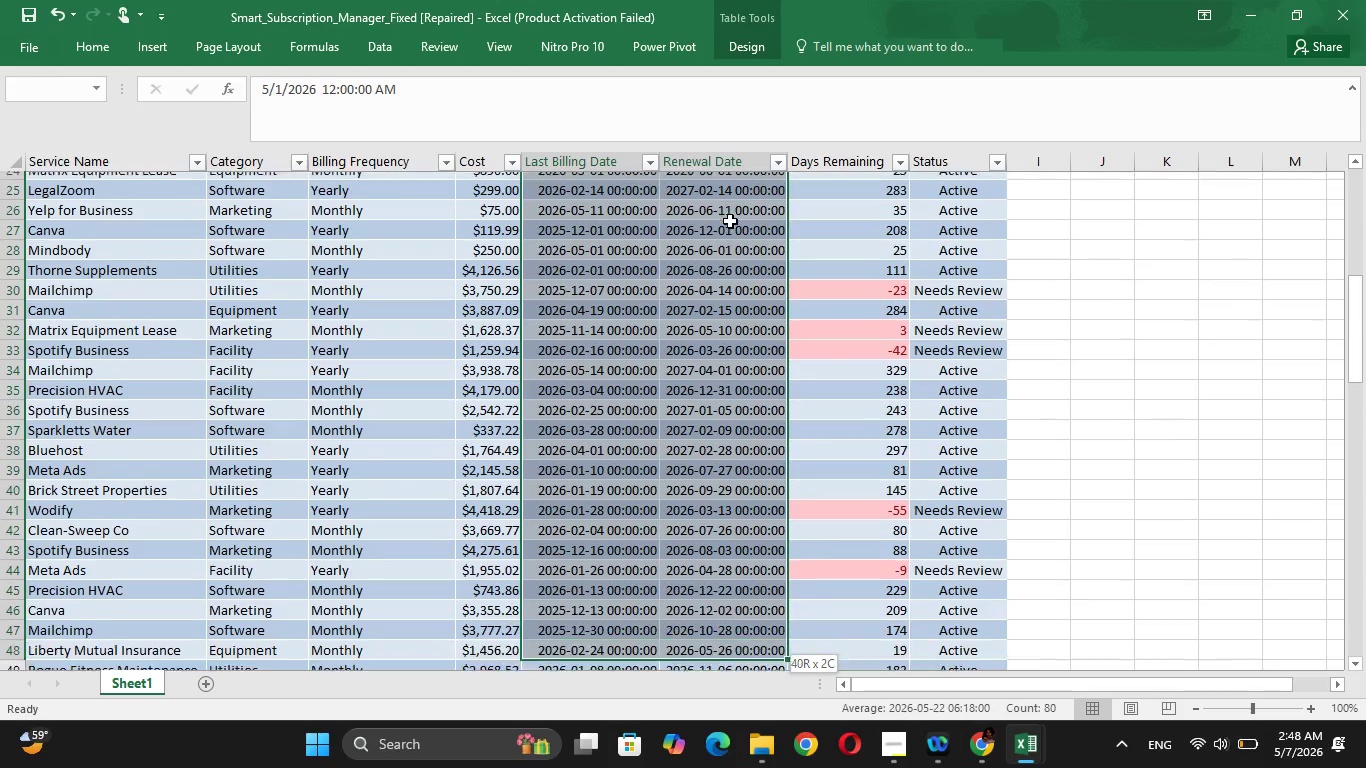 
key(Shift+ArrowDown)
 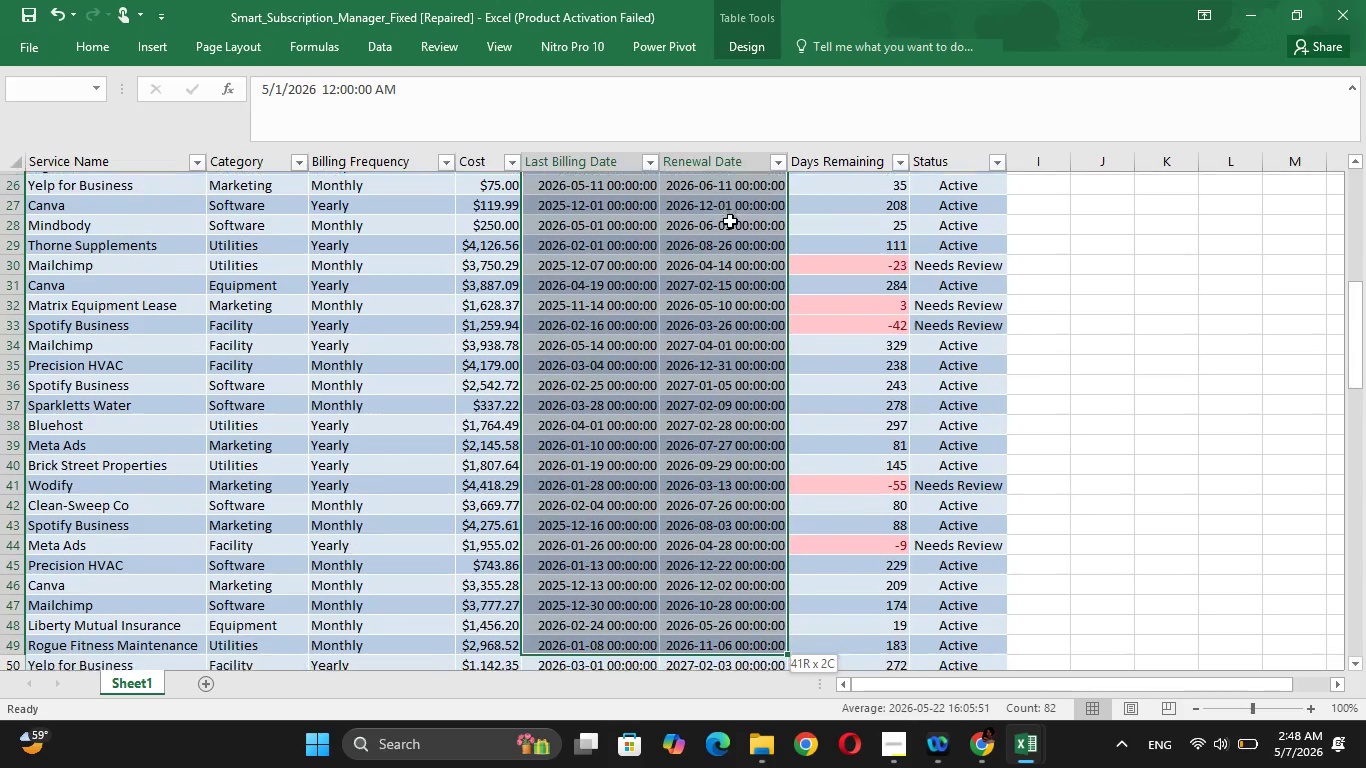 
key(Shift+ArrowDown)
 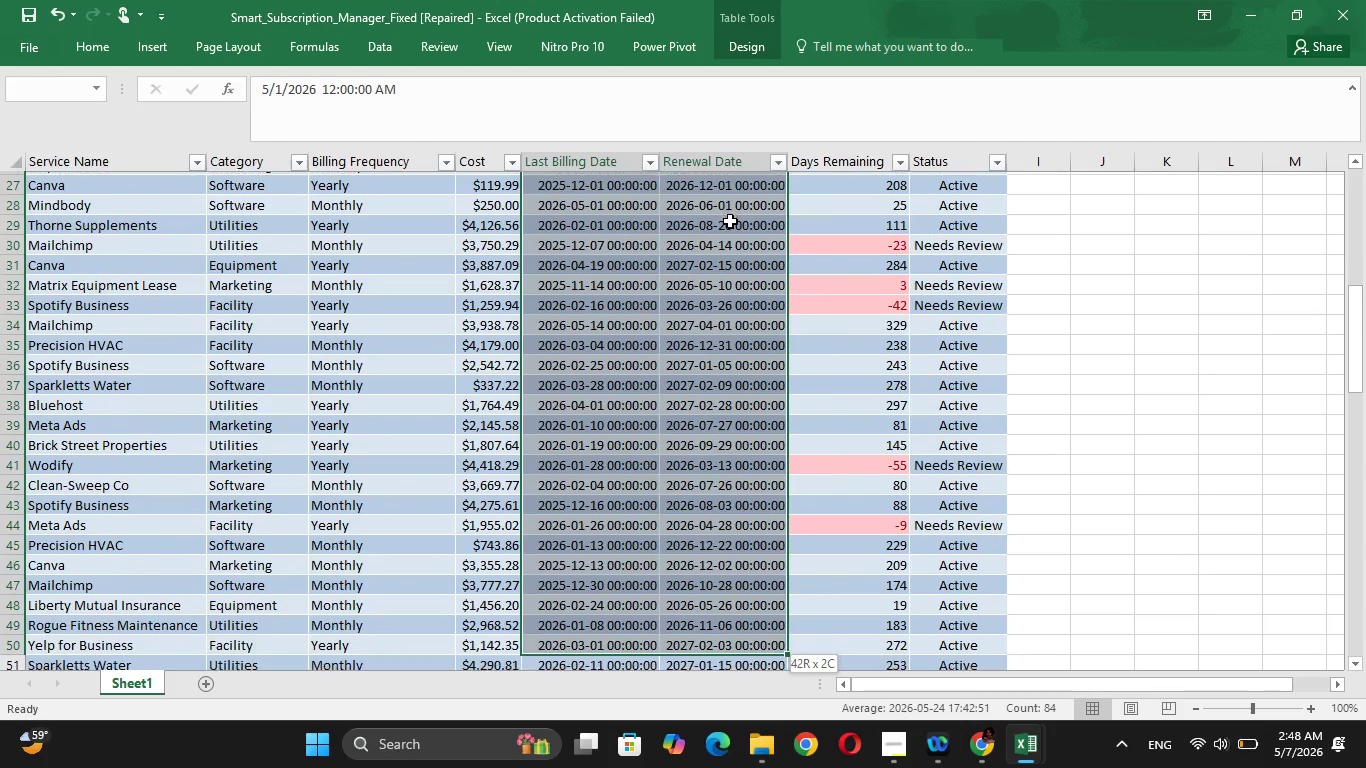 
key(Shift+ArrowDown)
 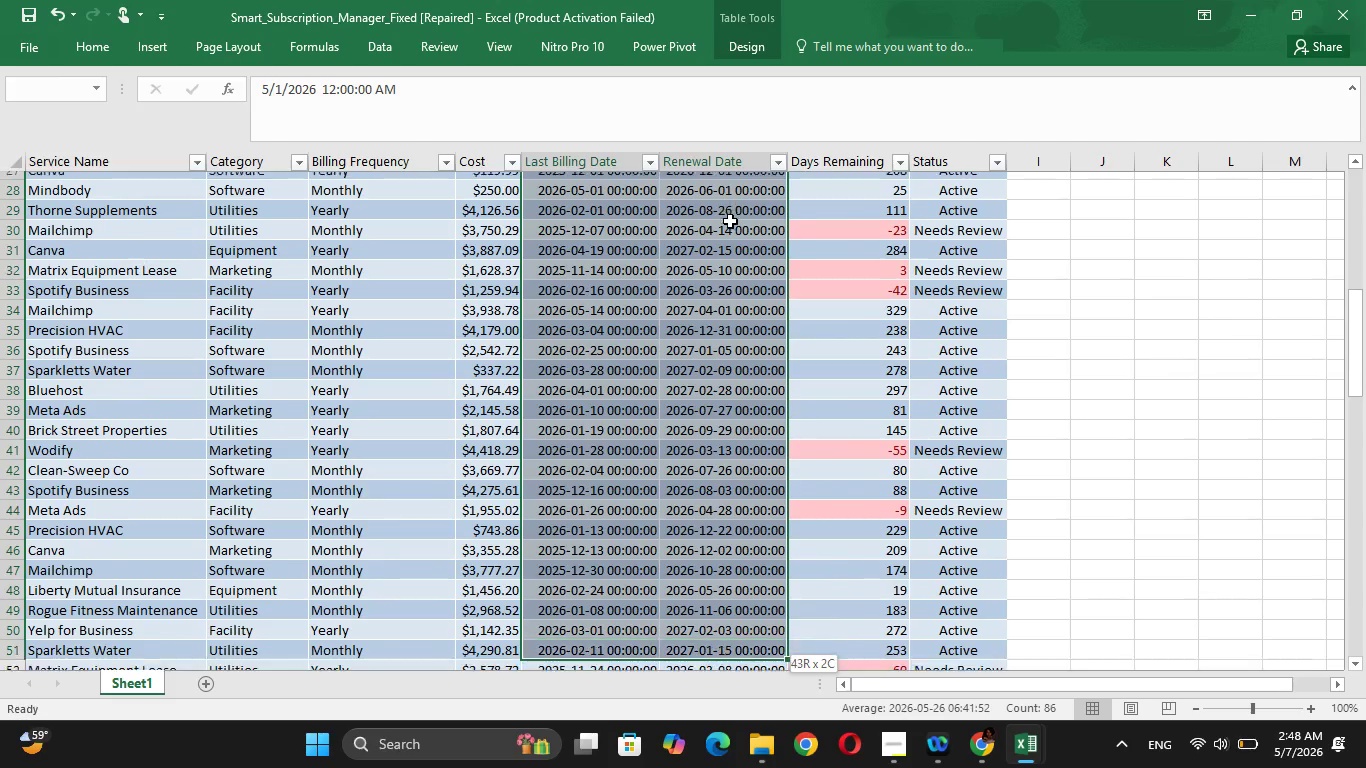 
key(Shift+ArrowDown)
 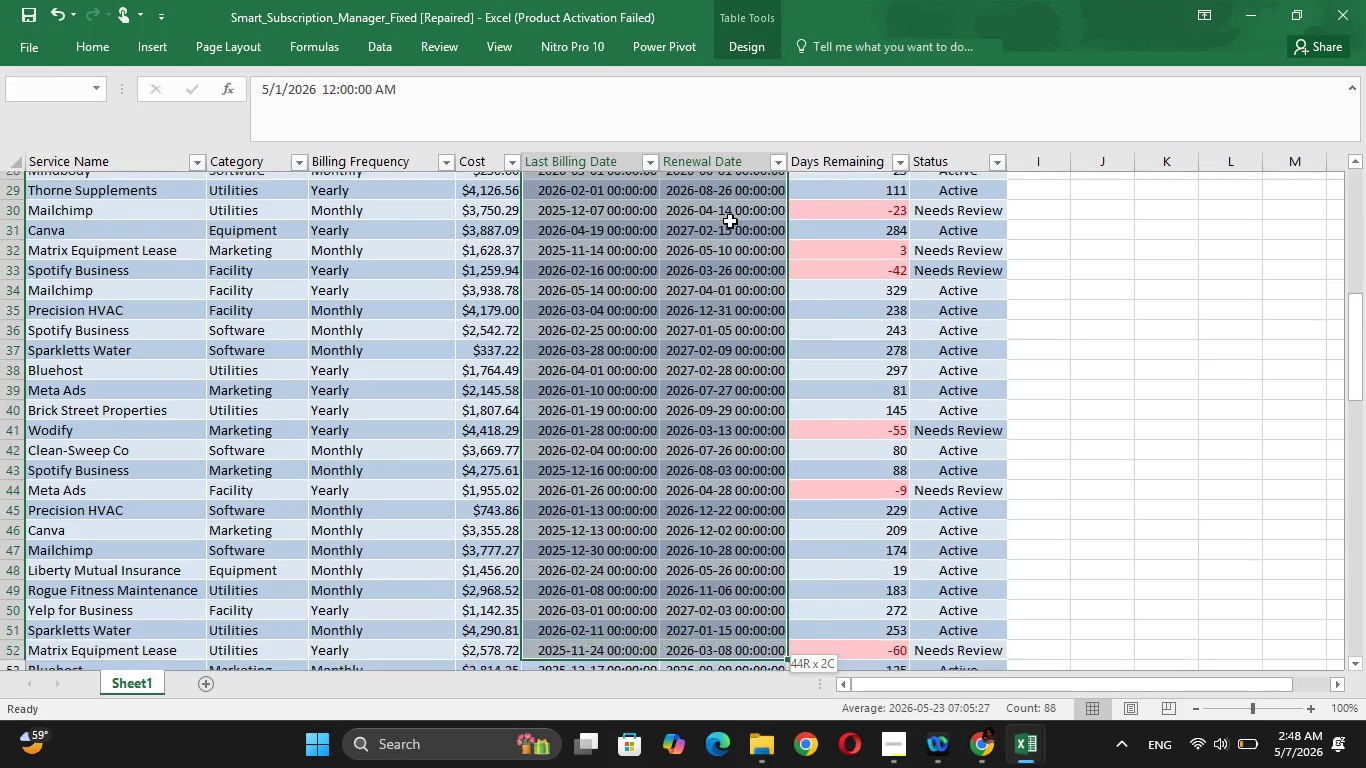 
key(Shift+ArrowDown)
 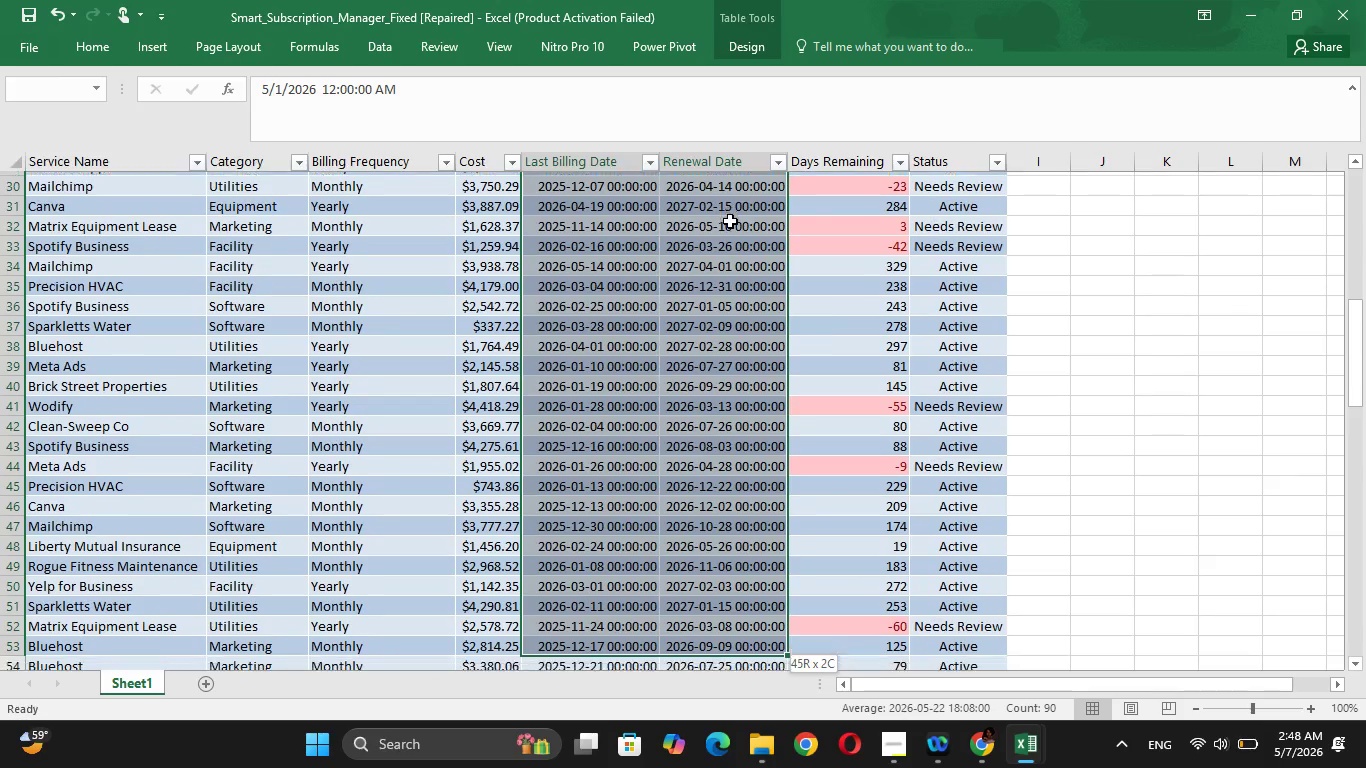 
key(Shift+ArrowDown)
 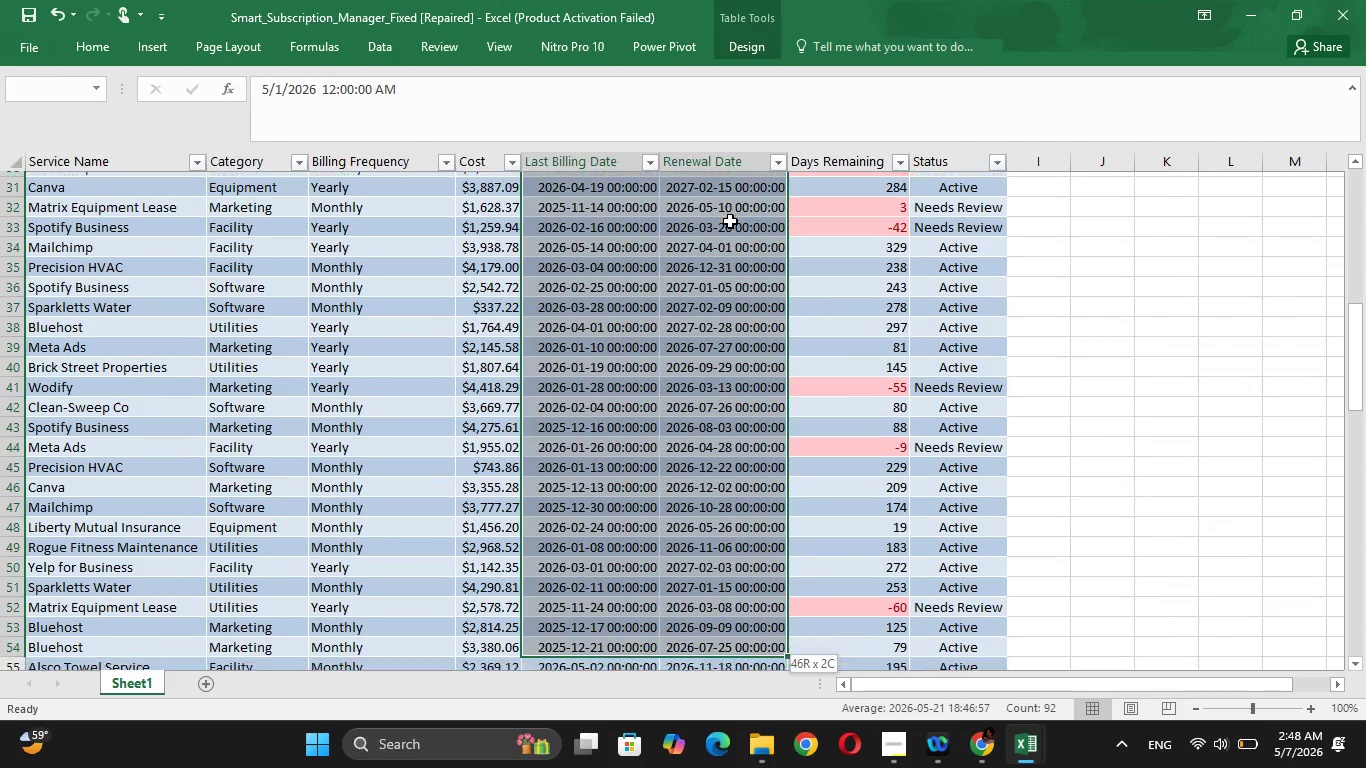 
key(Shift+ArrowDown)
 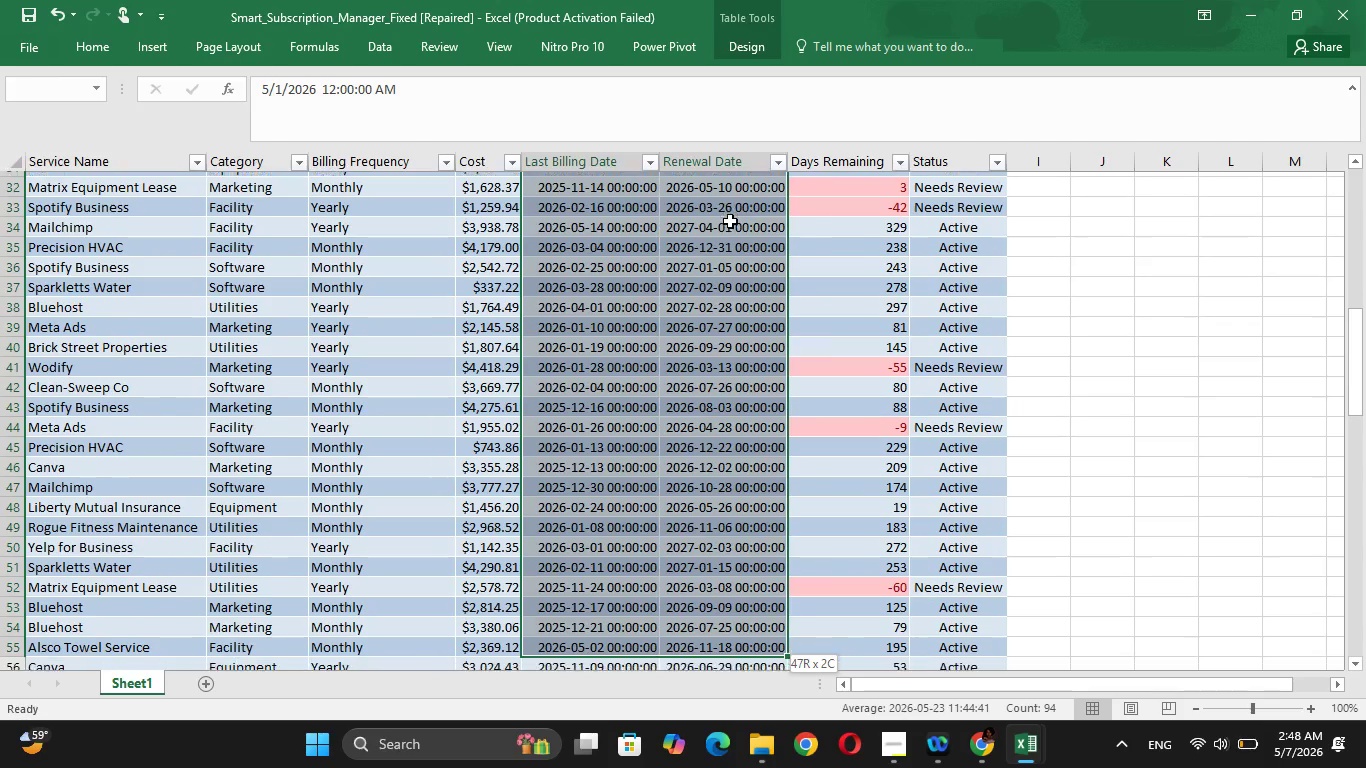 
key(Shift+ArrowDown)
 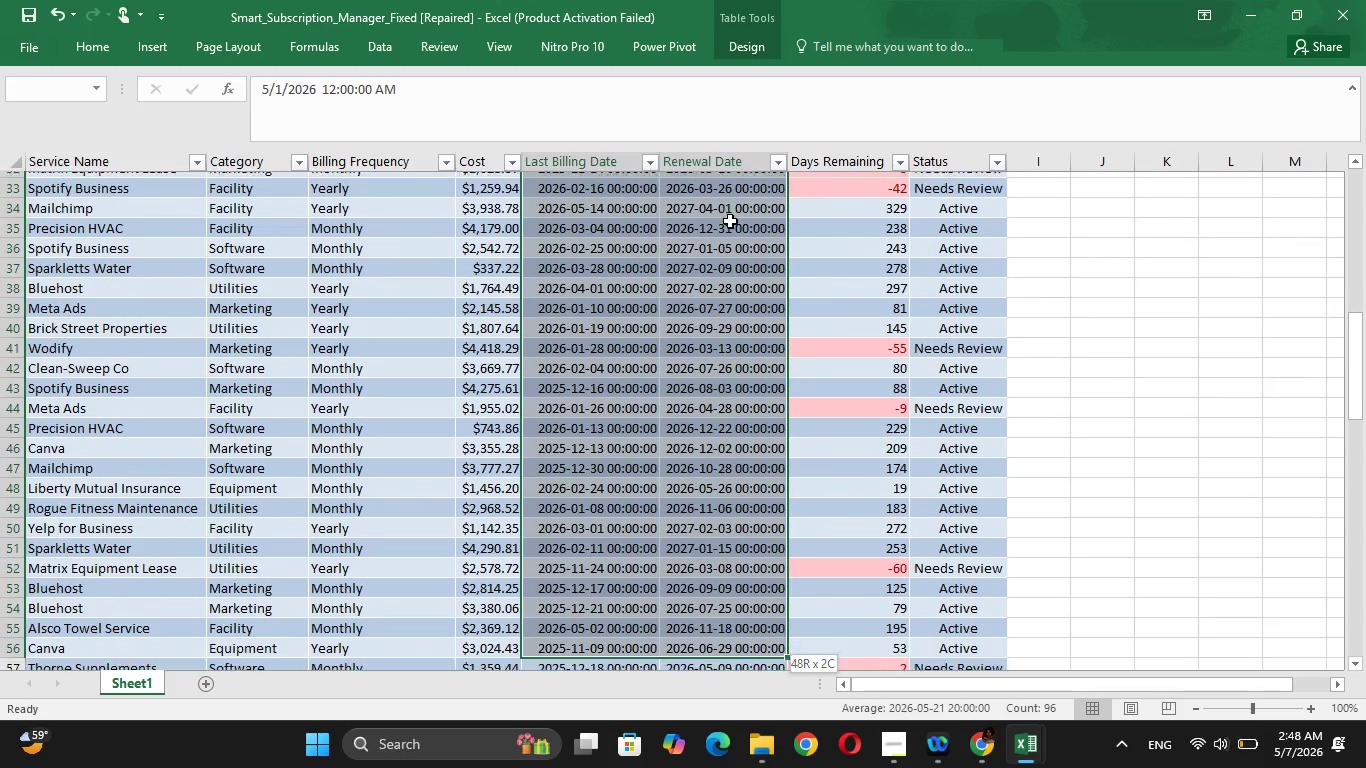 
key(Shift+ArrowDown)
 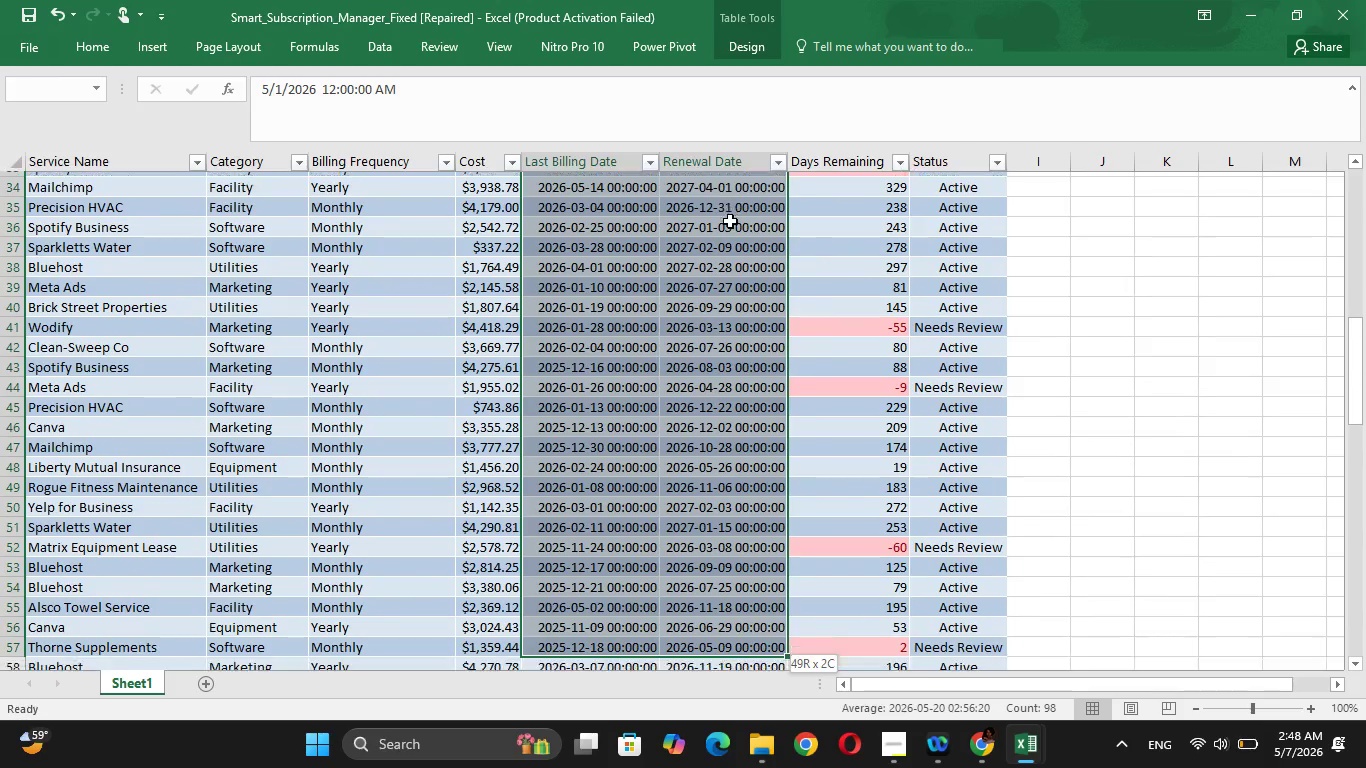 
hold_key(key=ArrowDown, duration=1.03)
 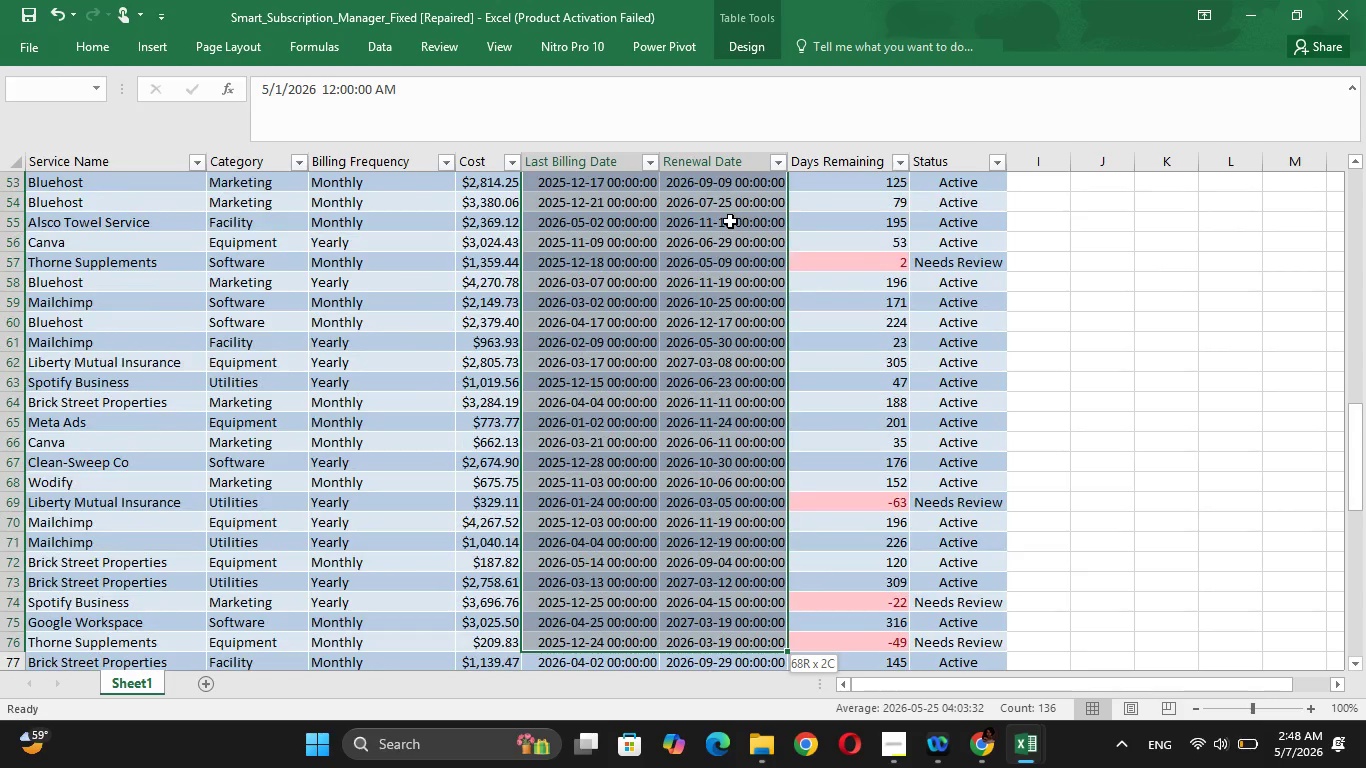 
hold_key(key=ArrowDown, duration=0.61)
 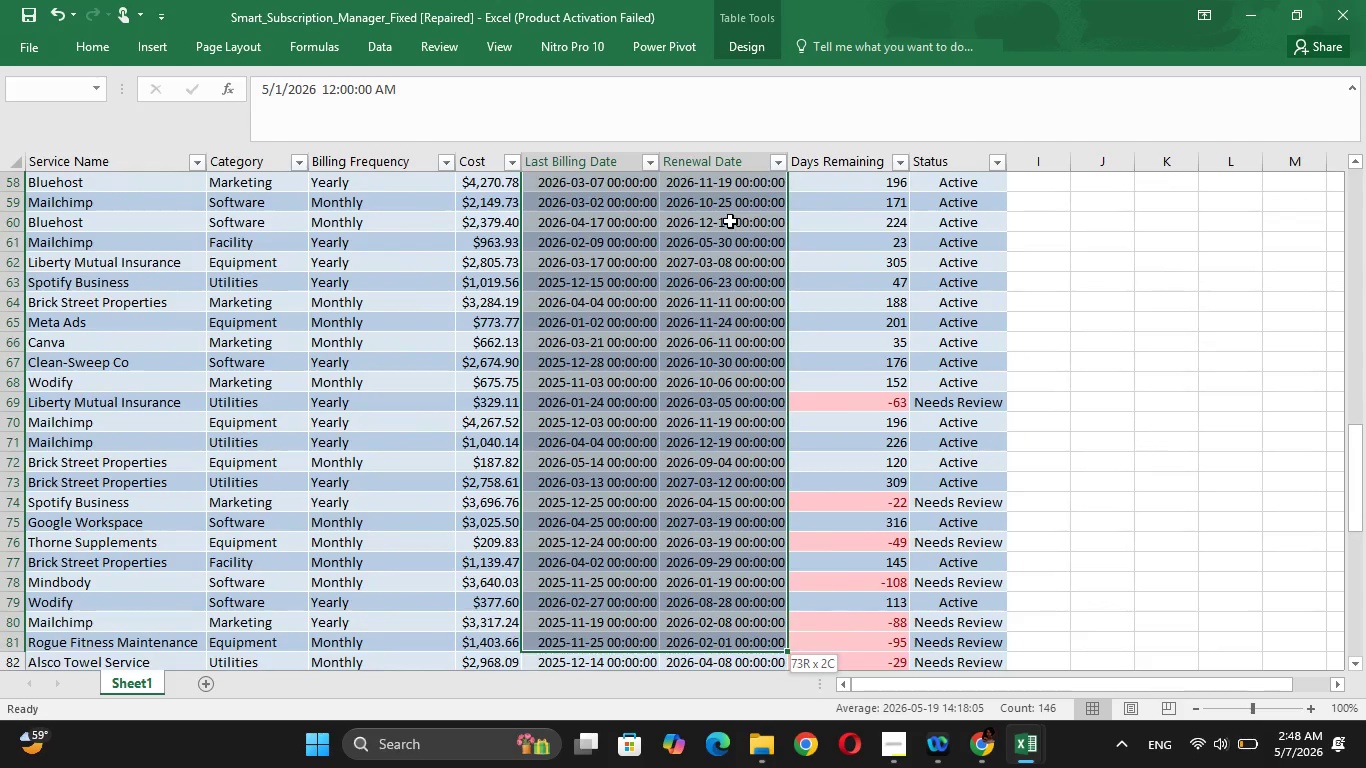 
key(Shift+ArrowDown)
 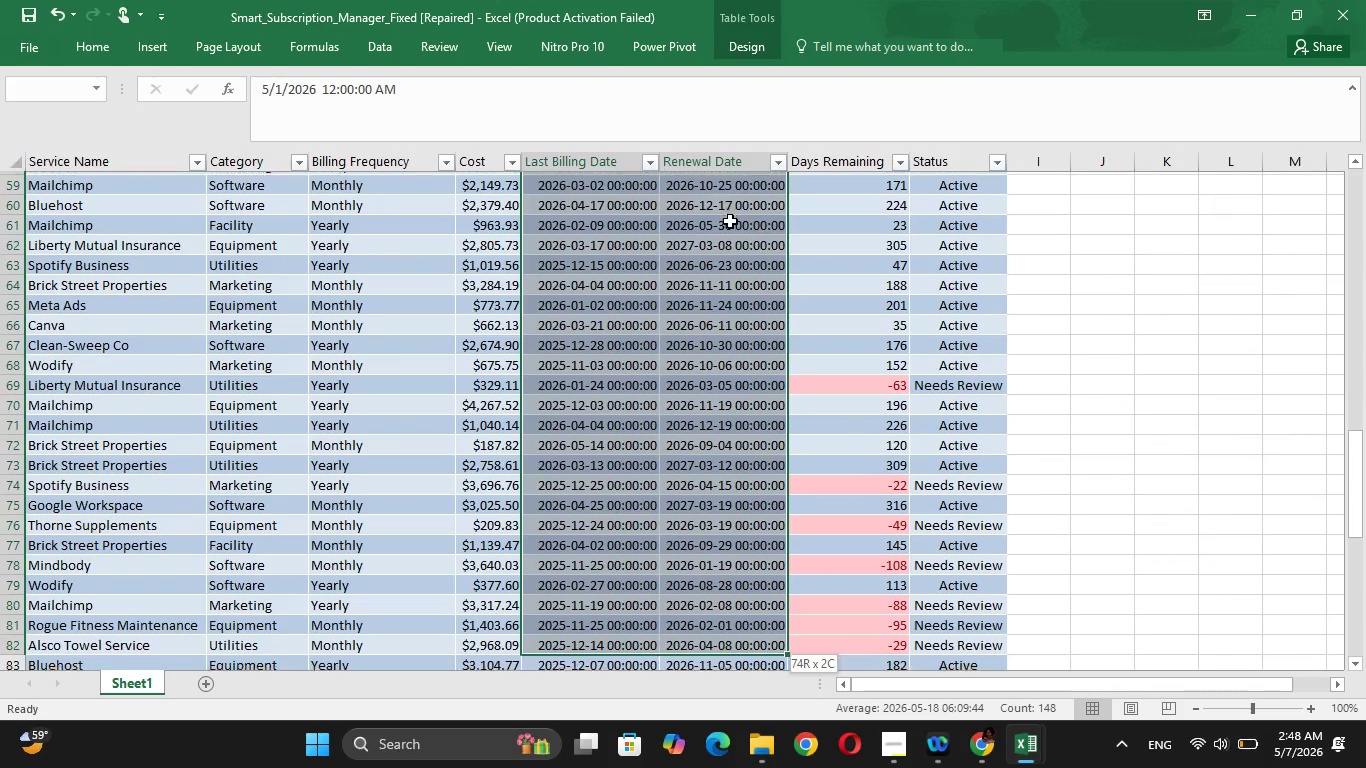 
key(Shift+ArrowDown)
 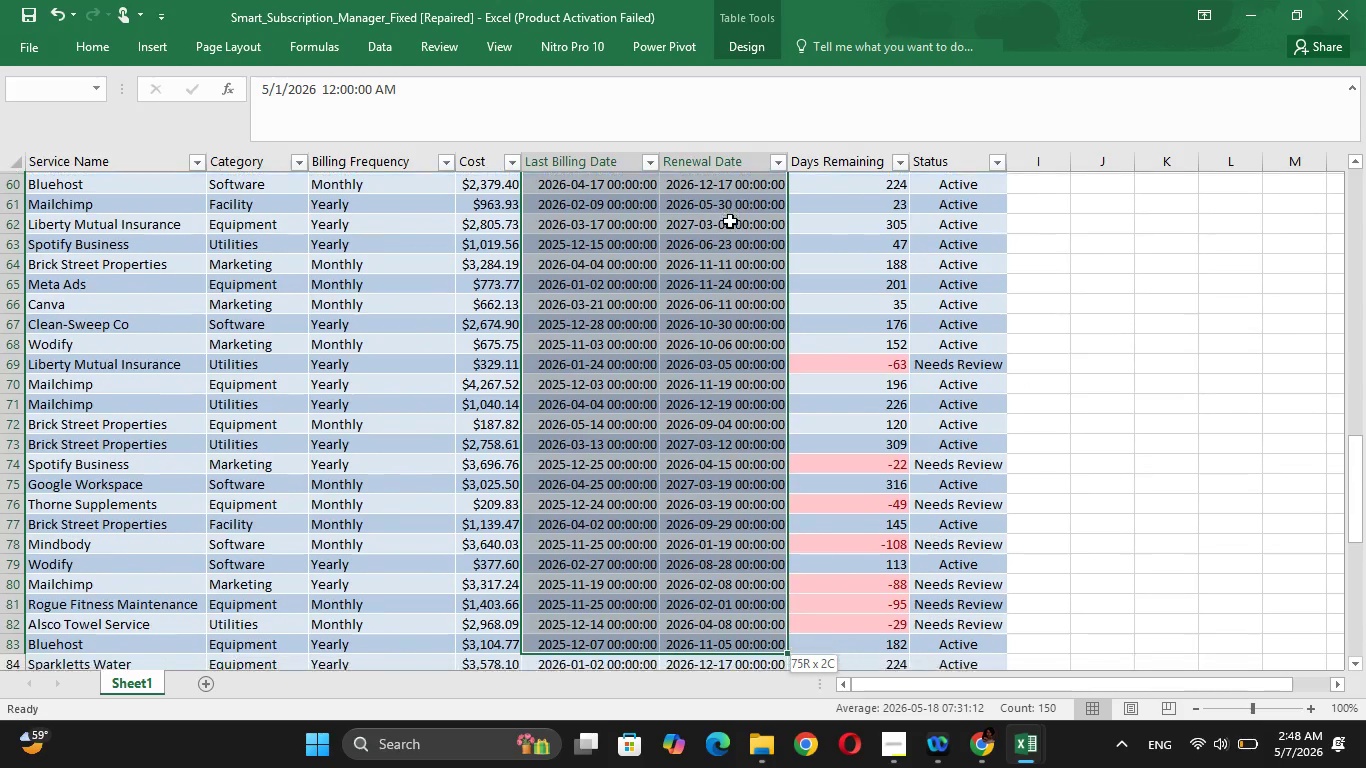 
key(Shift+ArrowDown)
 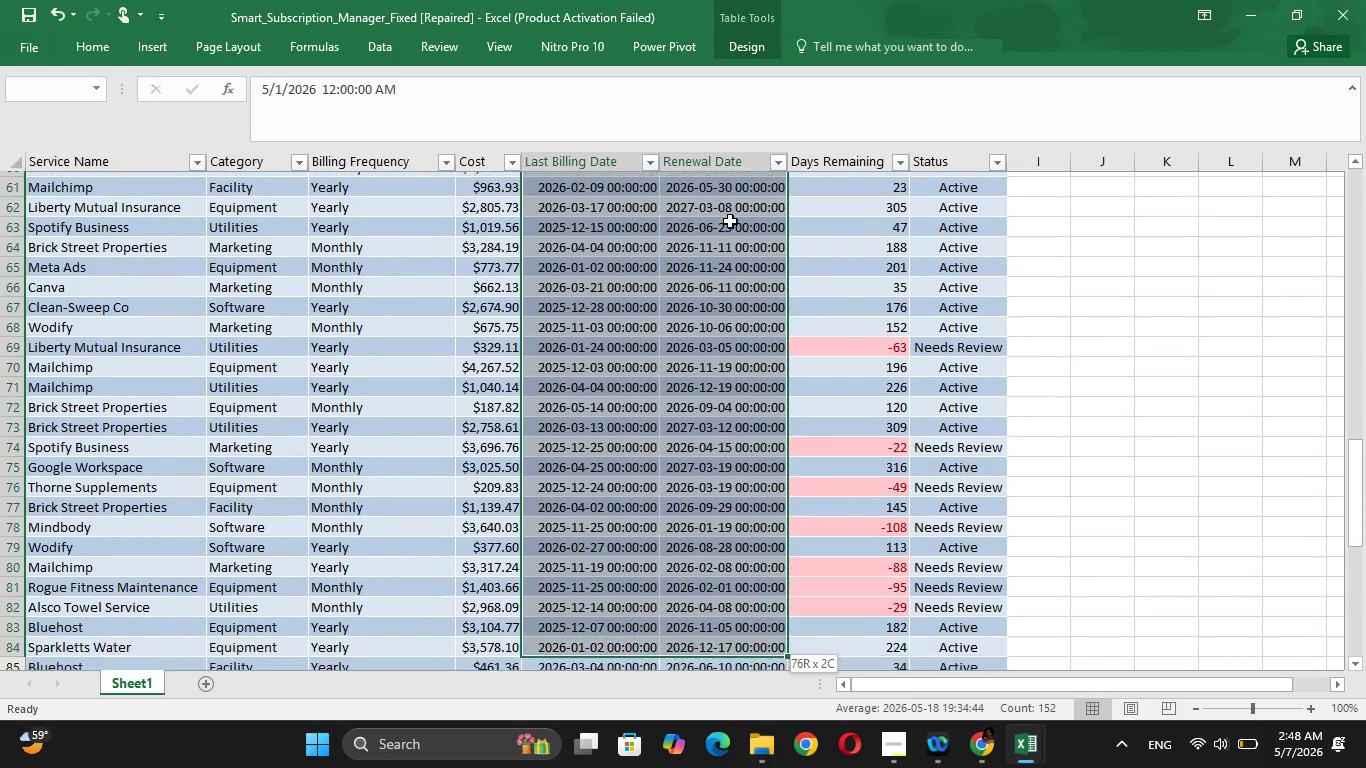 
key(Shift+ArrowDown)
 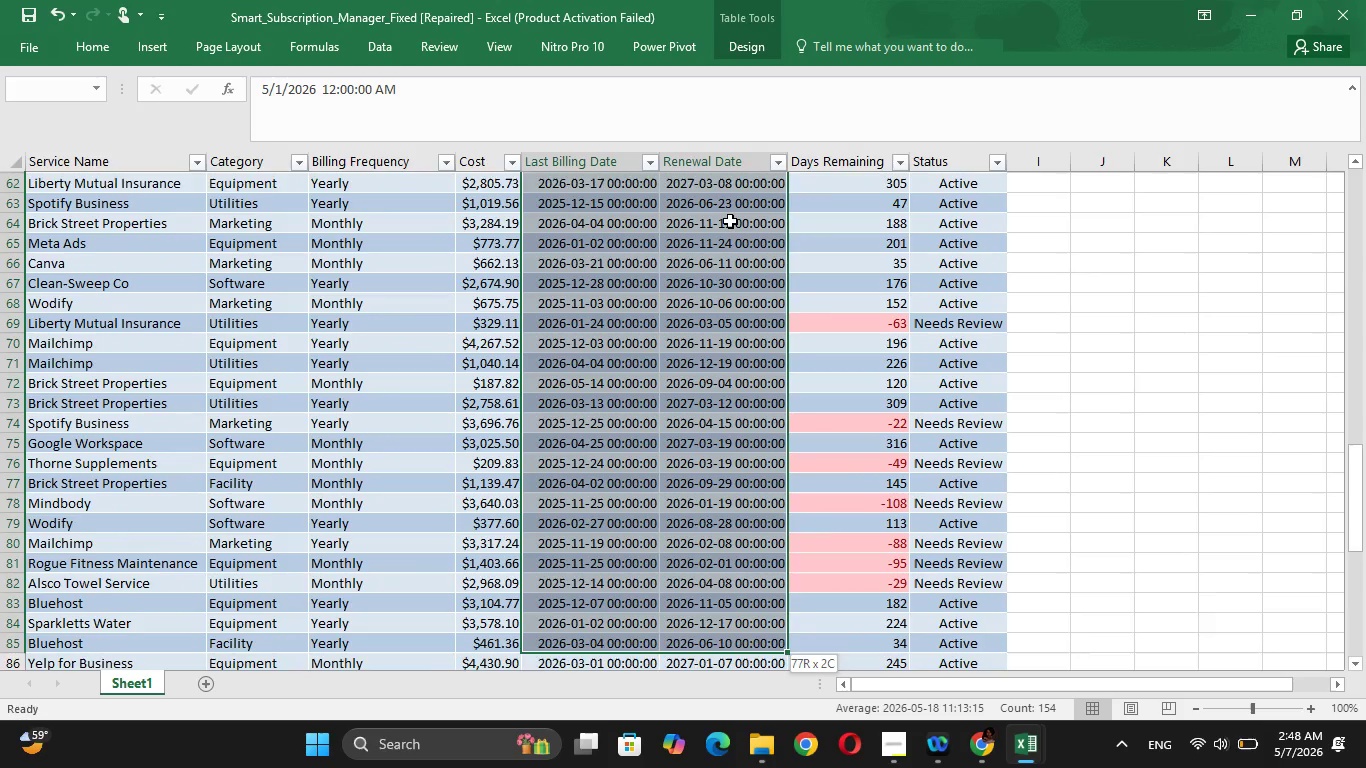 
key(Shift+ArrowDown)
 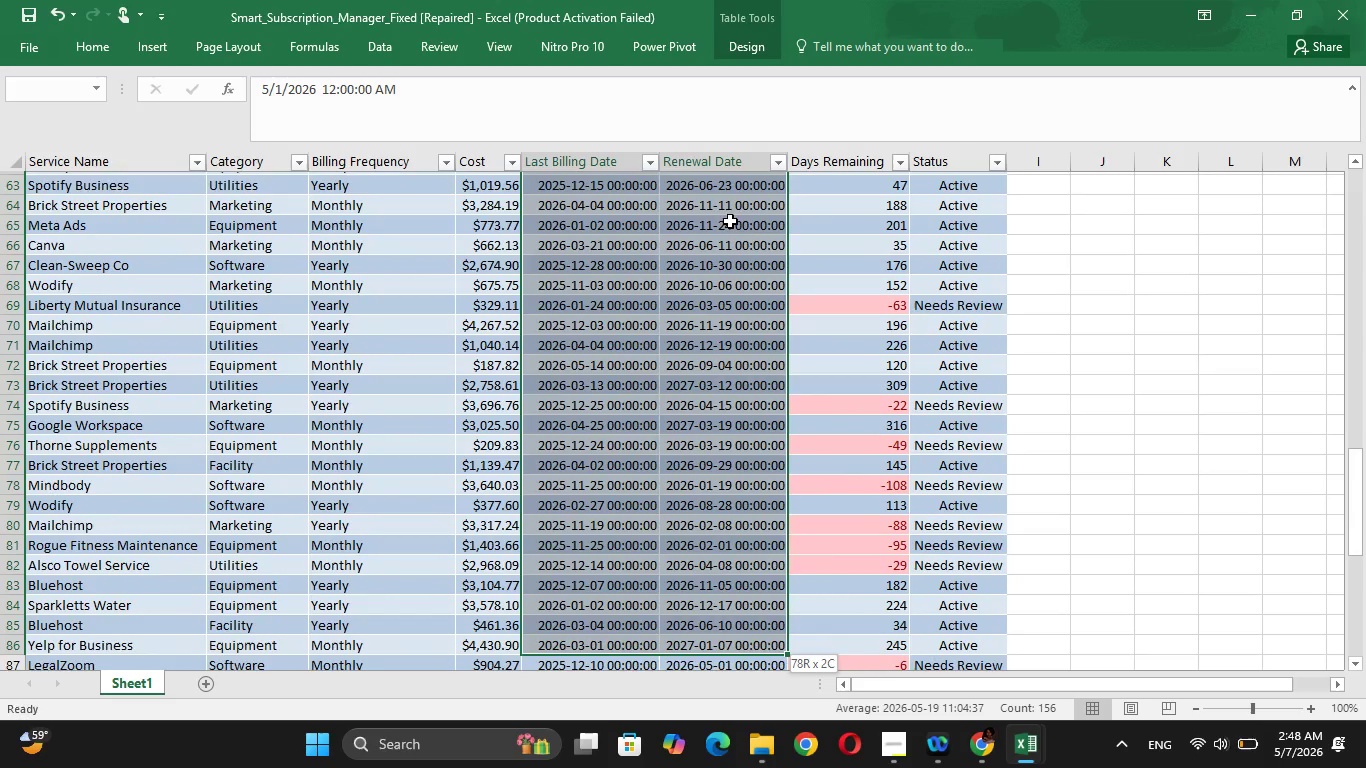 
key(Shift+ArrowDown)
 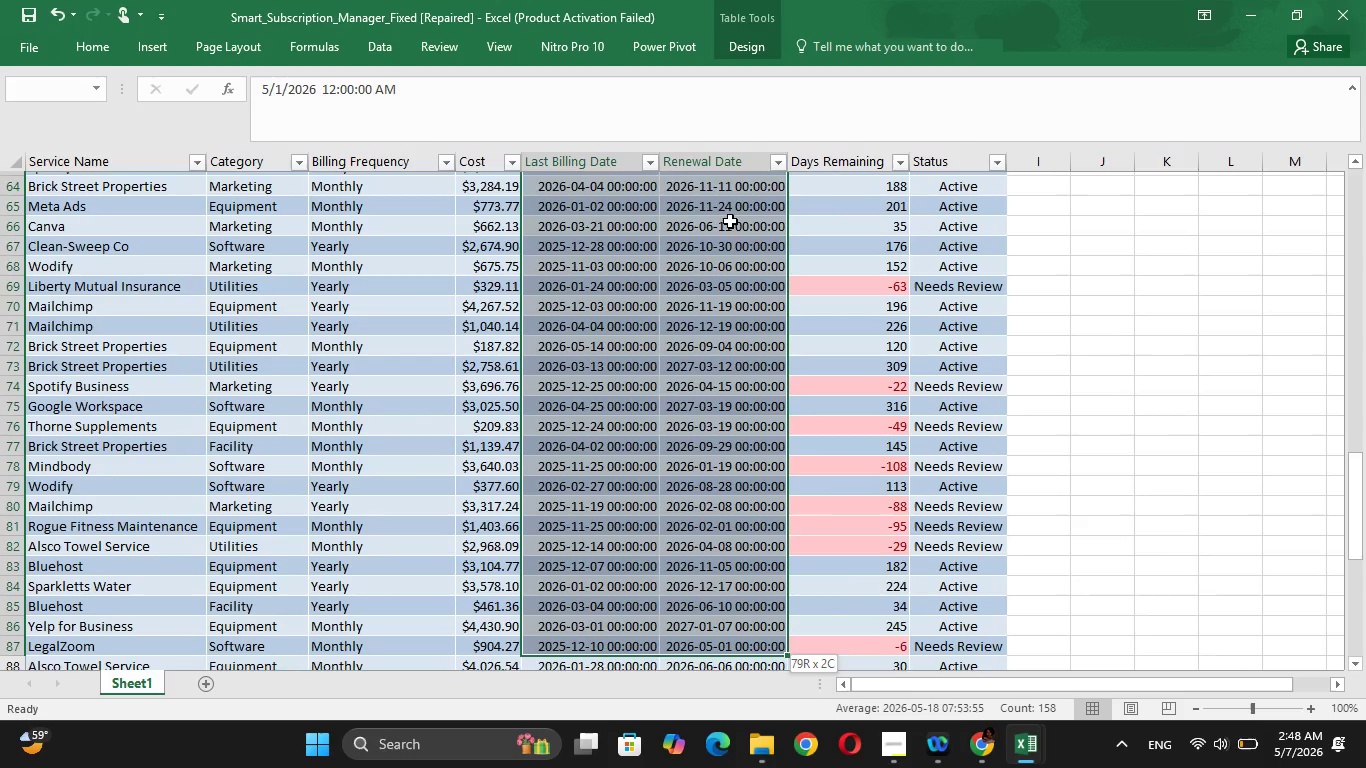 
key(Shift+ArrowDown)
 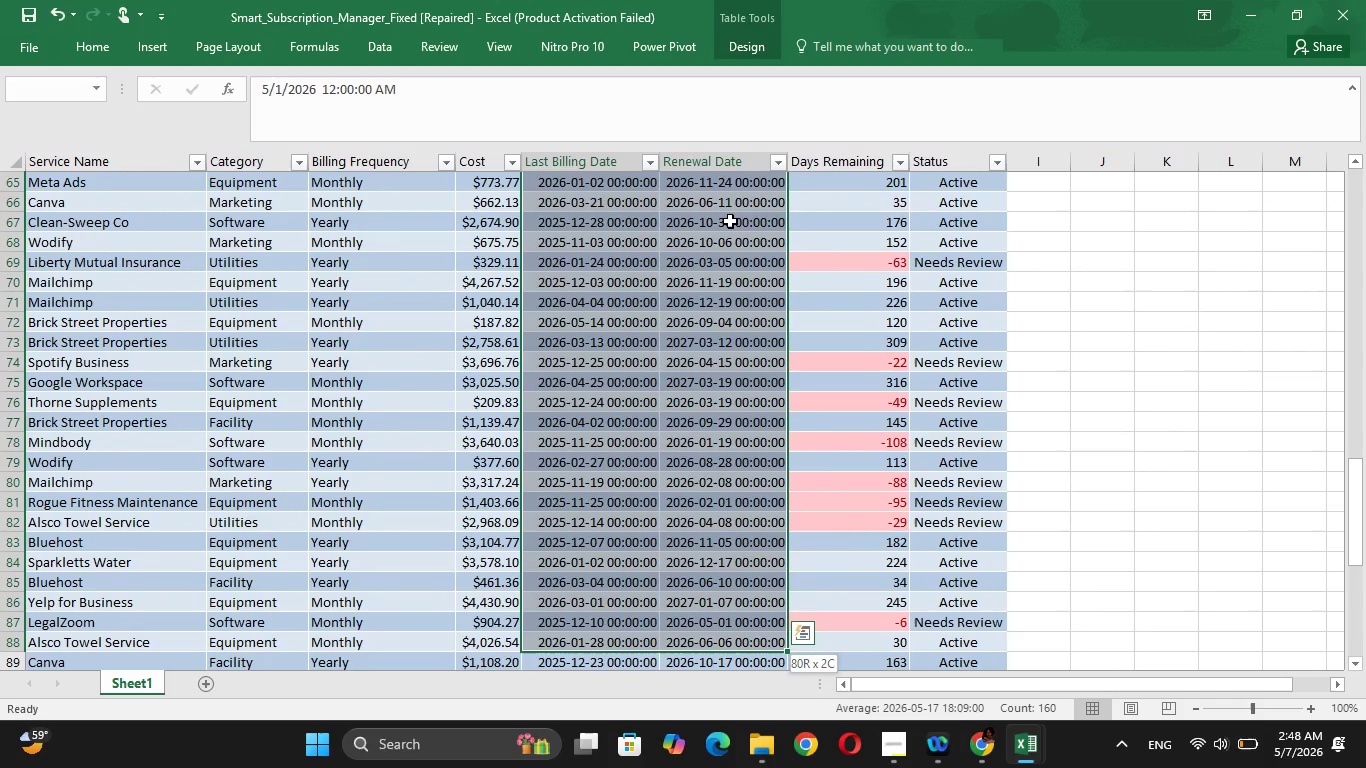 
key(Shift+ArrowDown)
 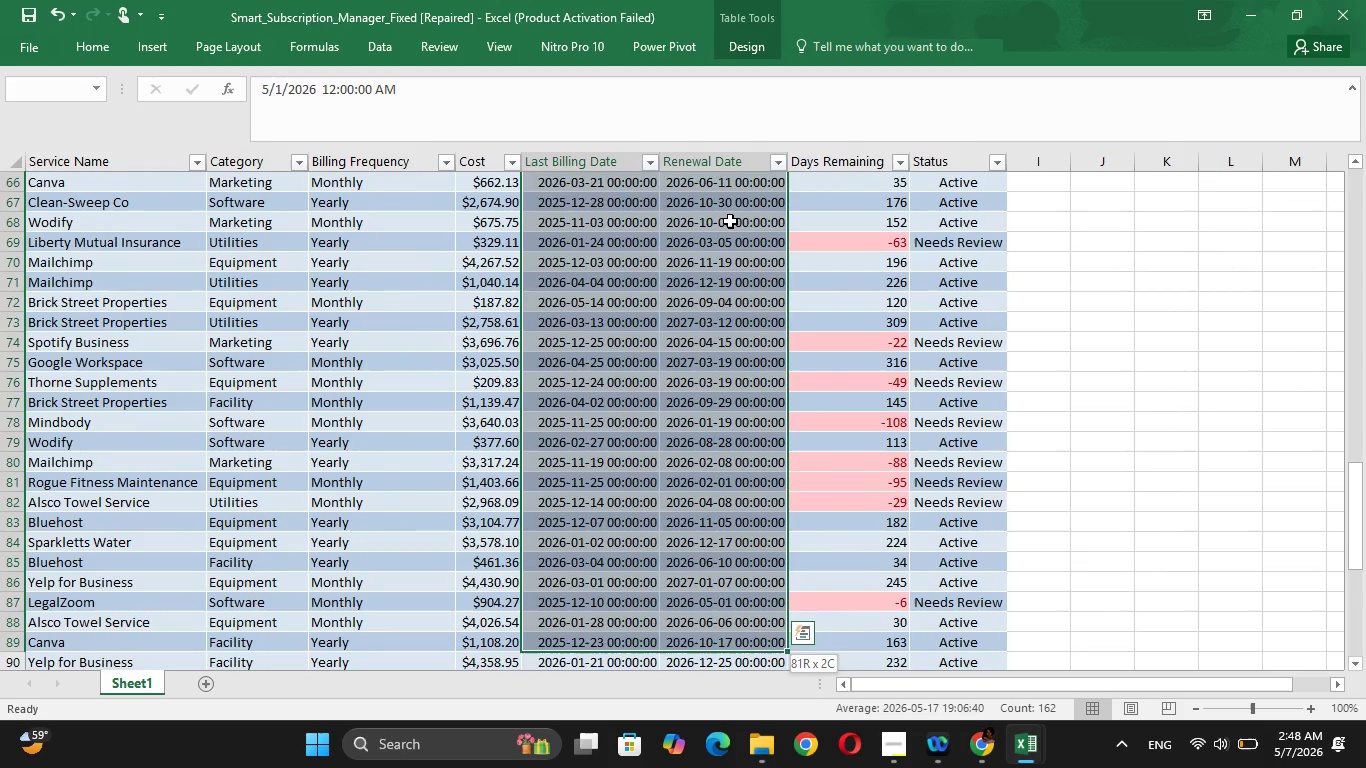 
key(Shift+ArrowDown)
 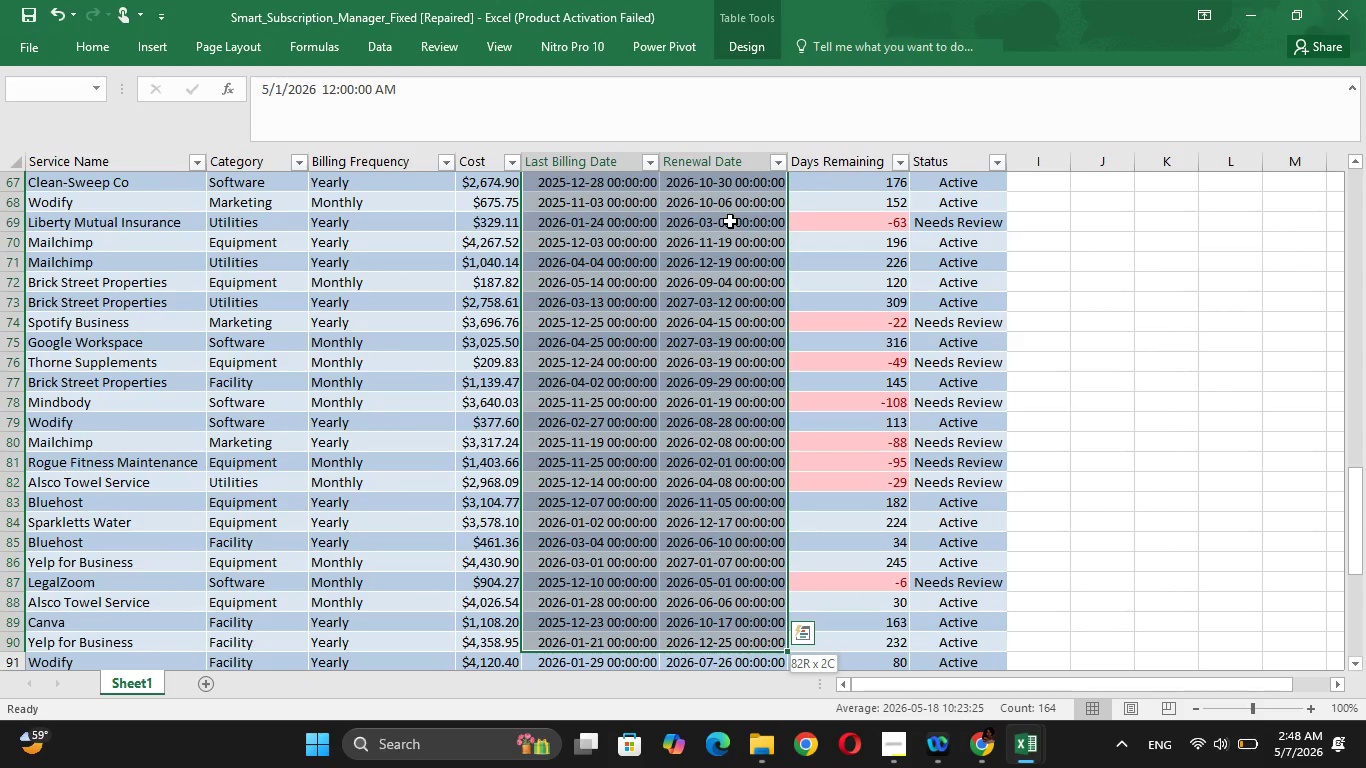 
key(Shift+ArrowDown)
 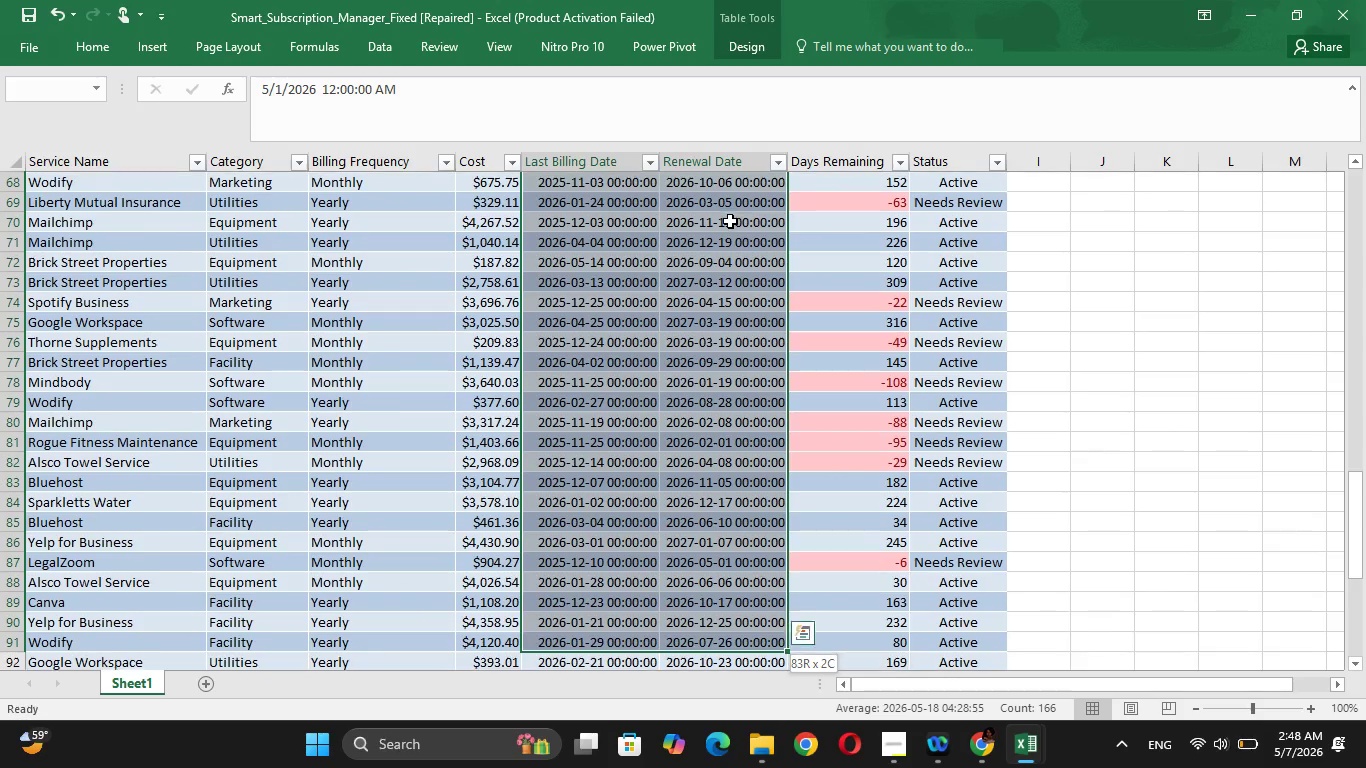 
key(Shift+ArrowDown)
 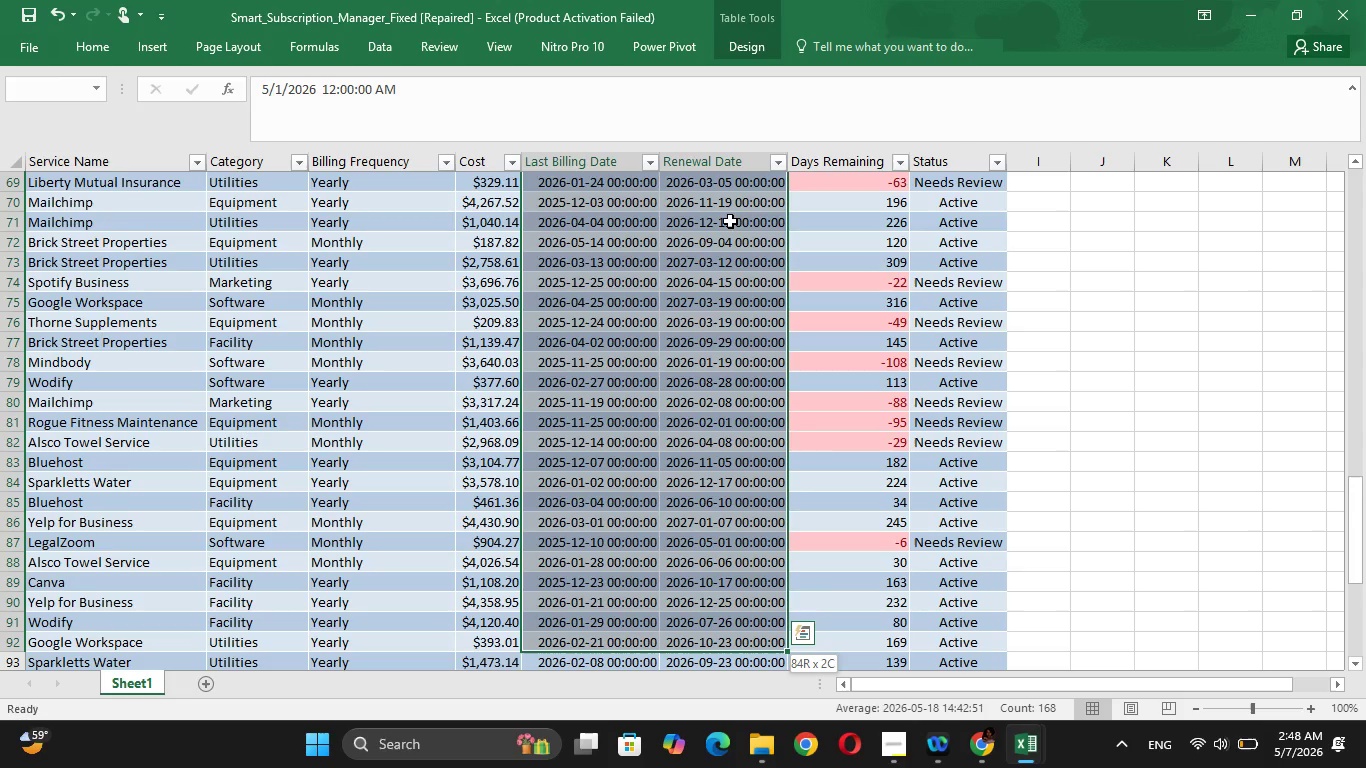 
wait(5.69)
 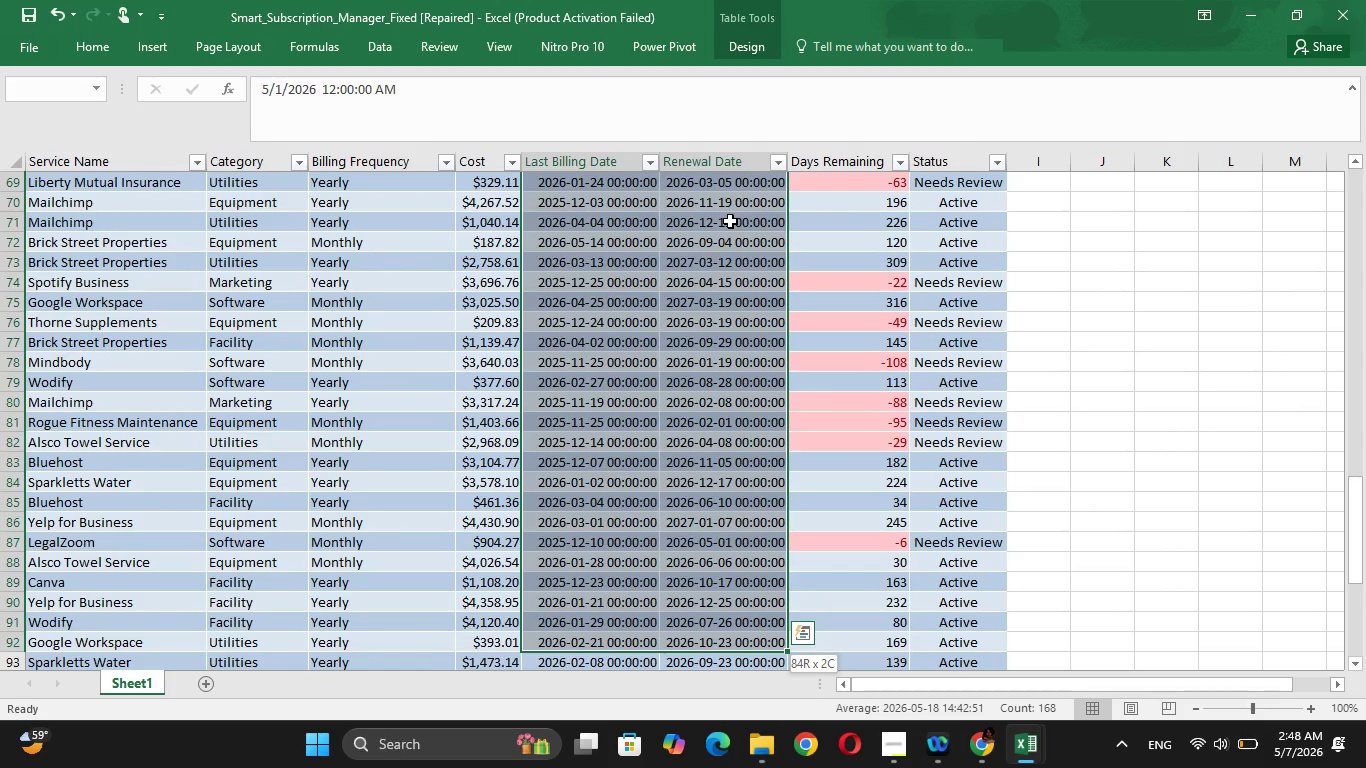 
key(Shift+ArrowDown)
 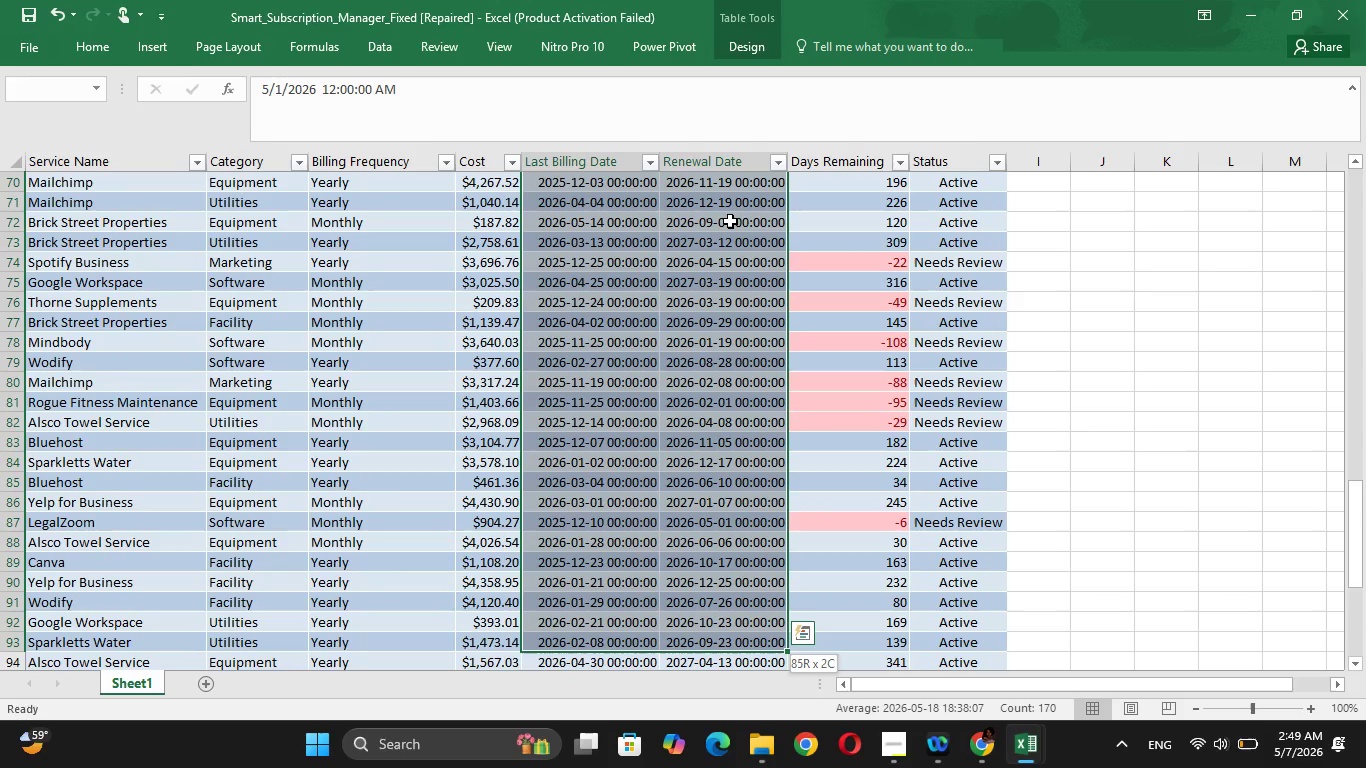 
wait(25.39)
 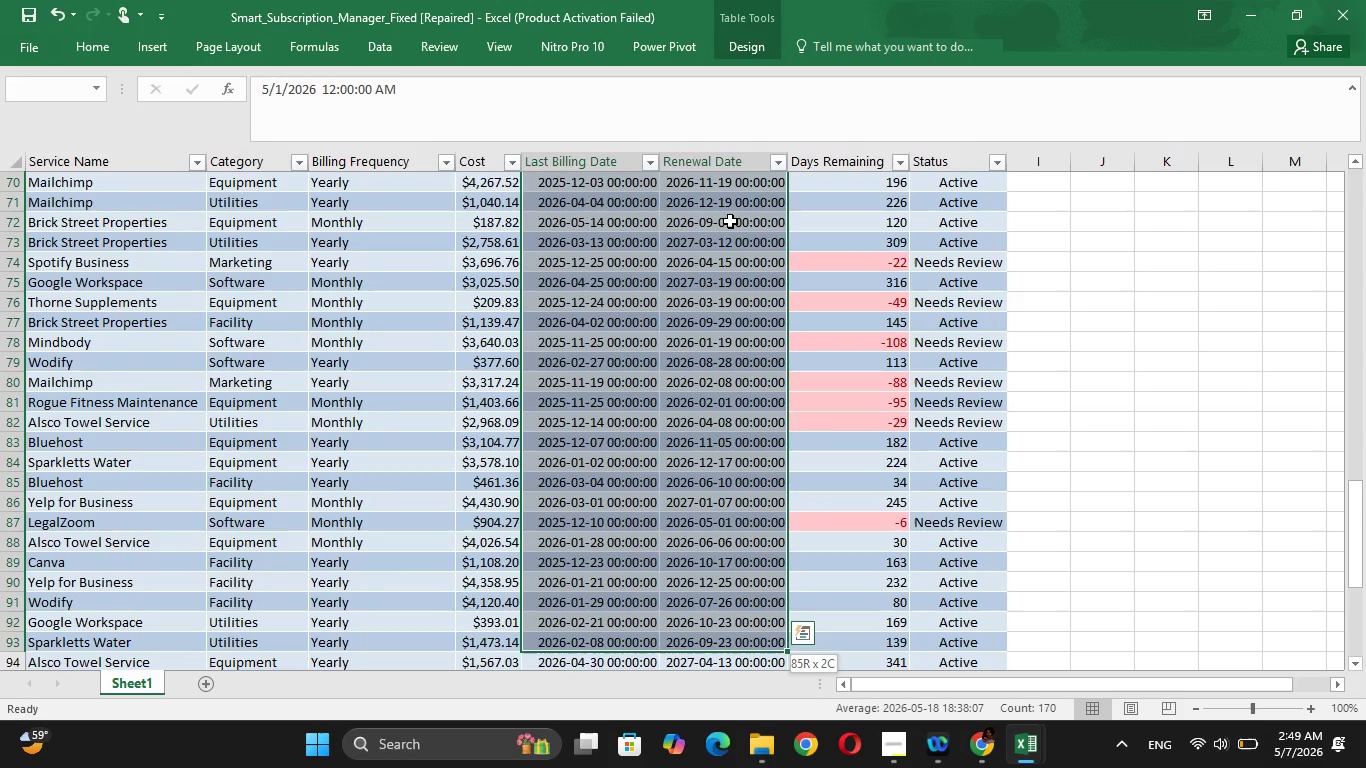 
key(Shift+ArrowDown)
 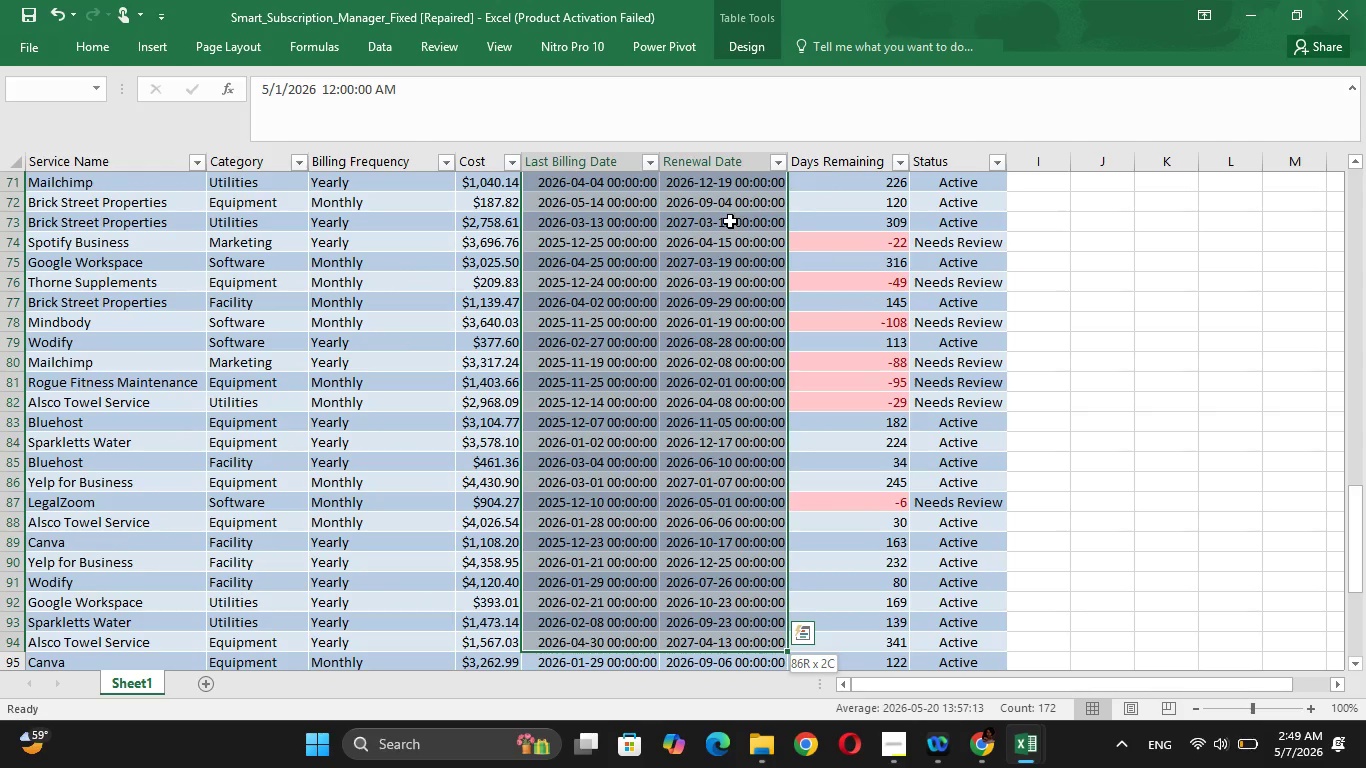 
key(Shift+ArrowUp)
 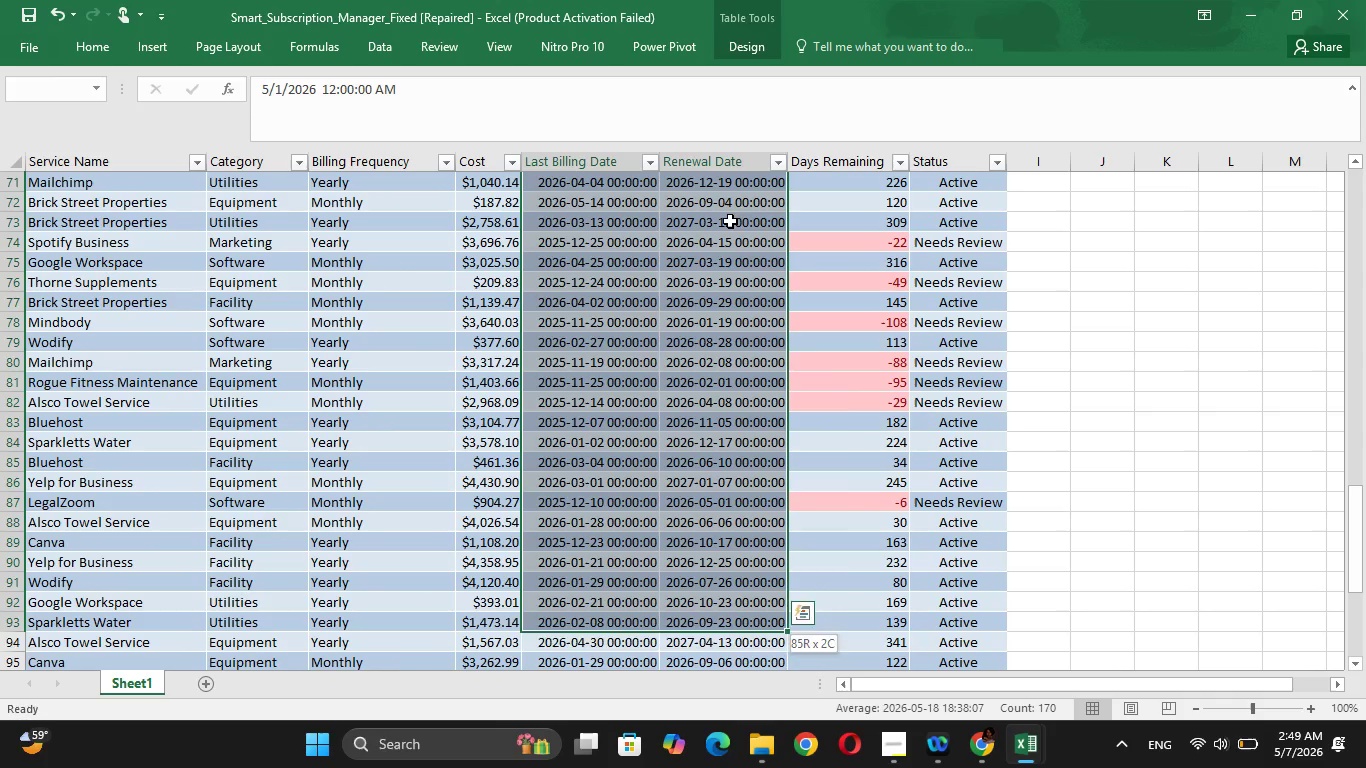 
key(Shift+ArrowDown)
 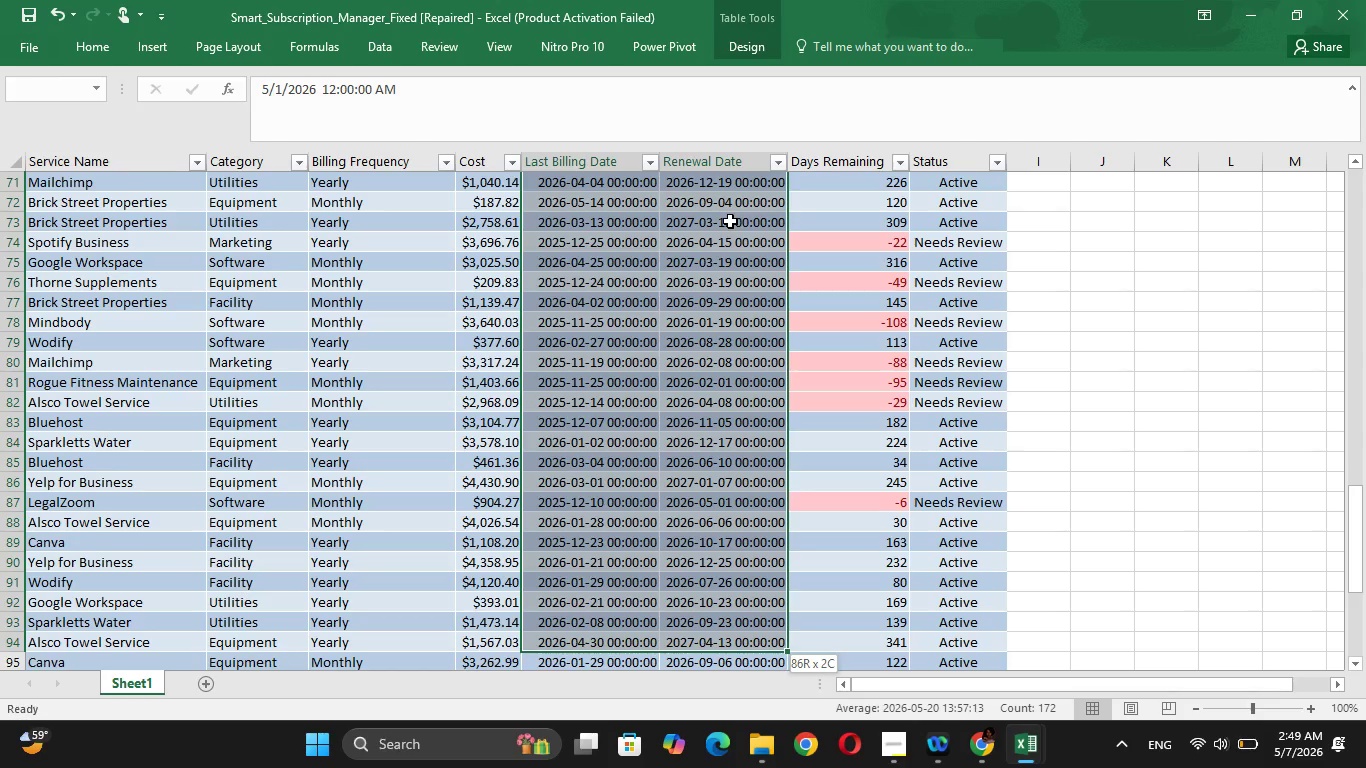 
key(Shift+ArrowDown)
 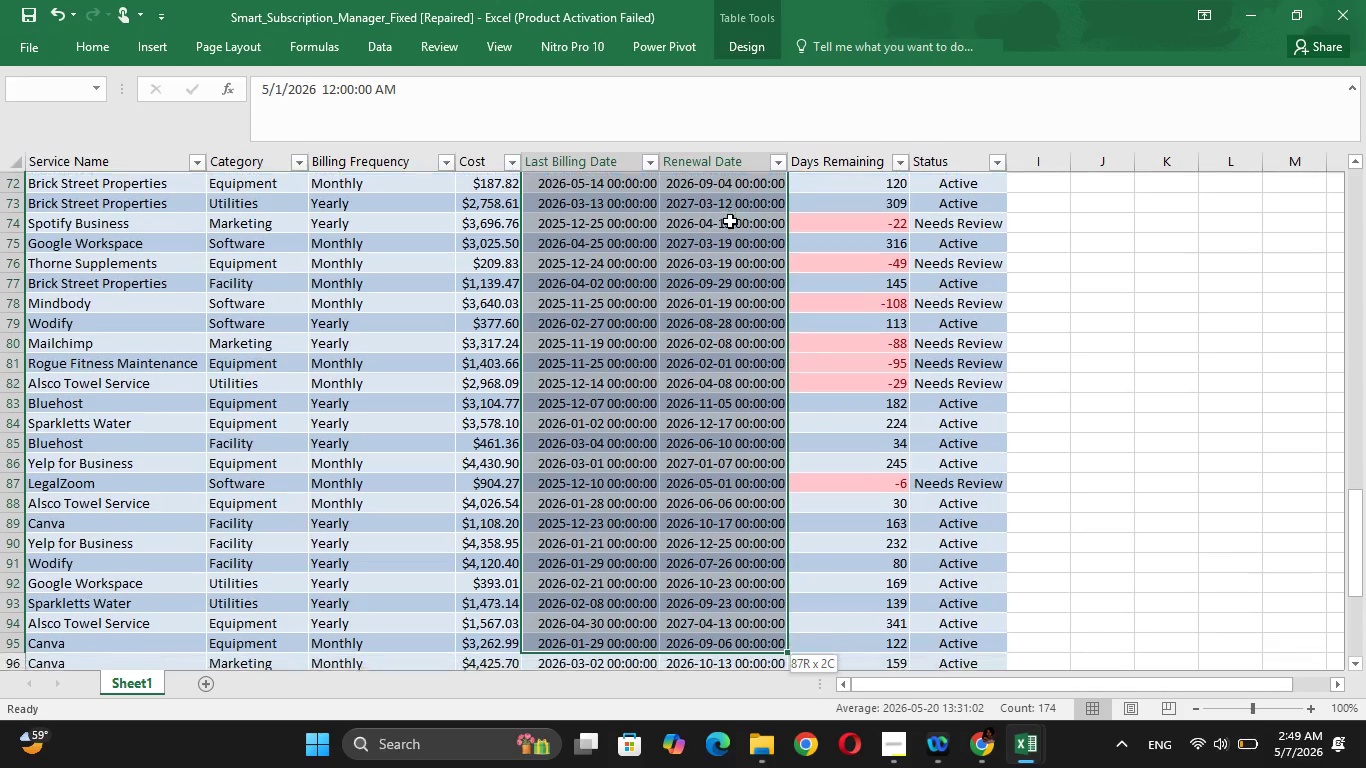 
key(Shift+ArrowDown)
 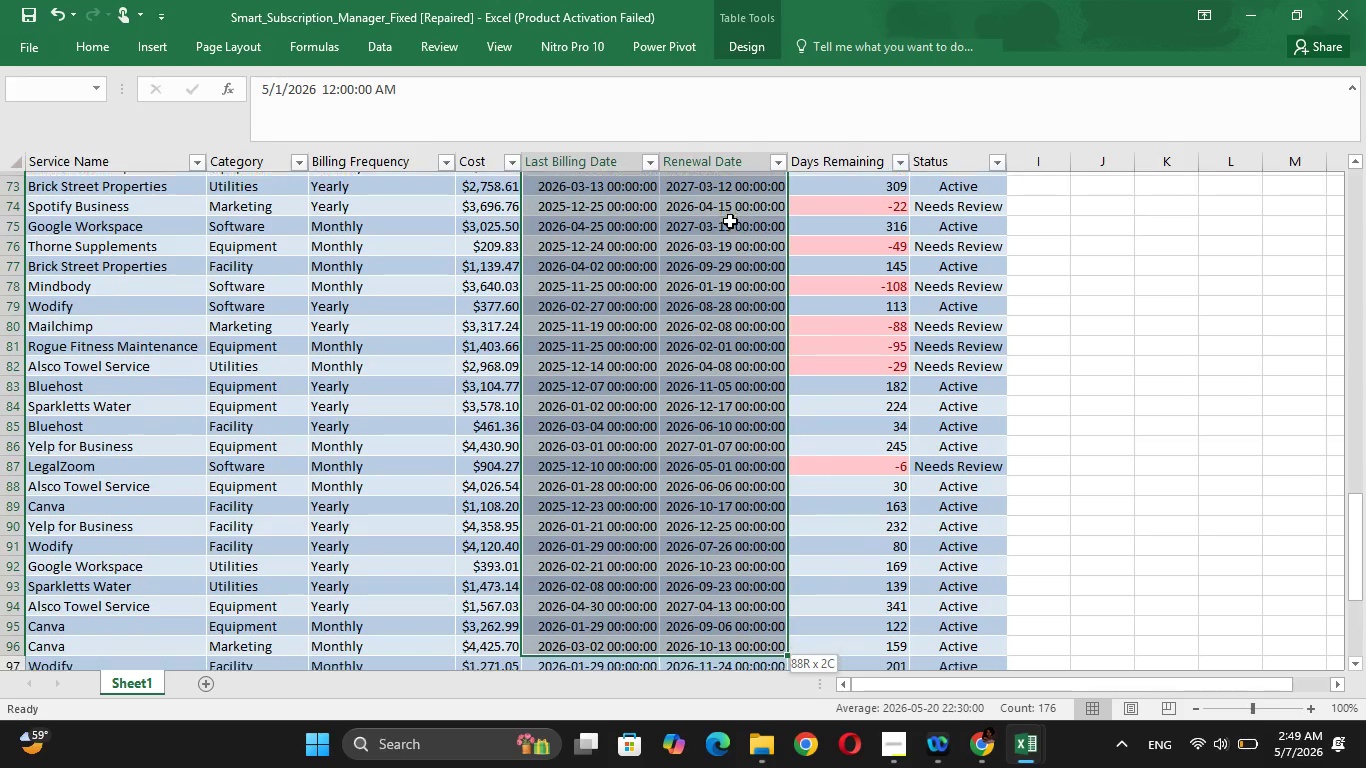 
key(Shift+ArrowDown)
 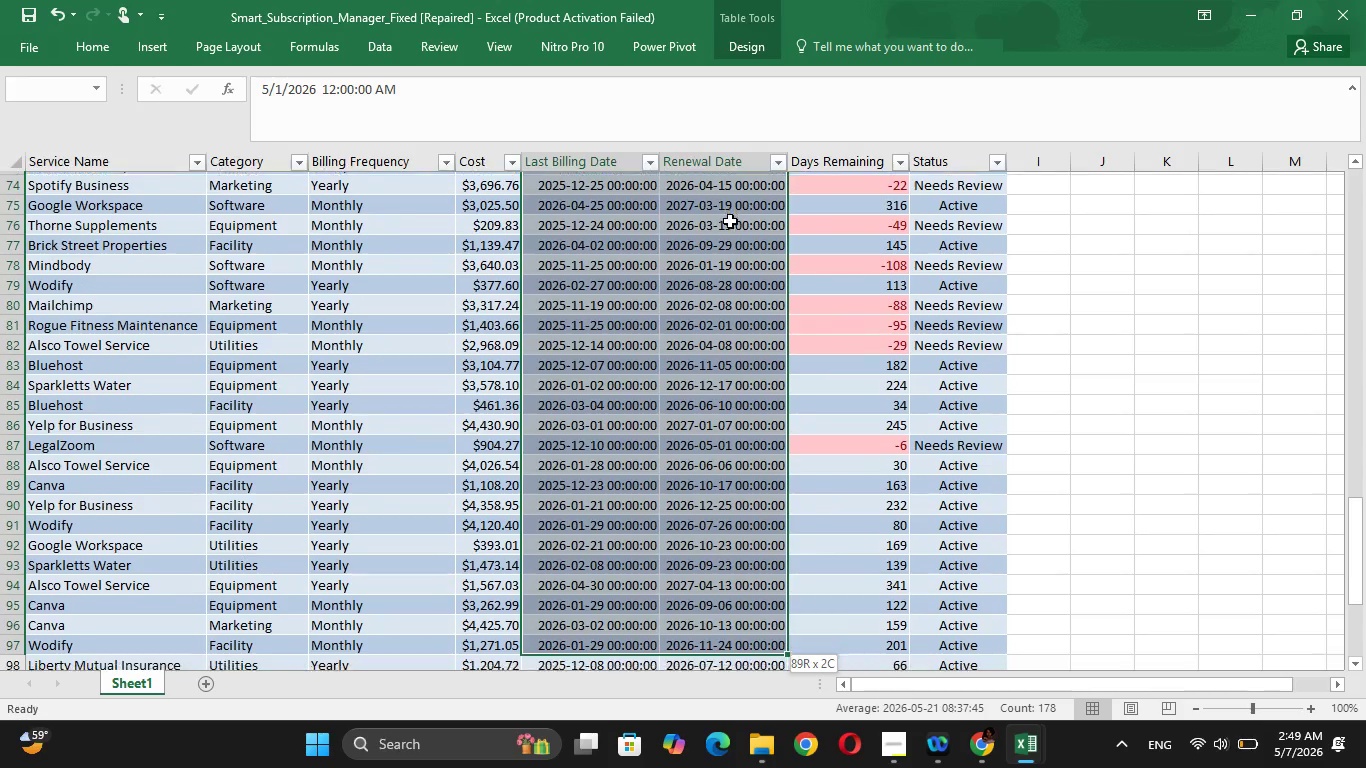 
key(Shift+ArrowDown)
 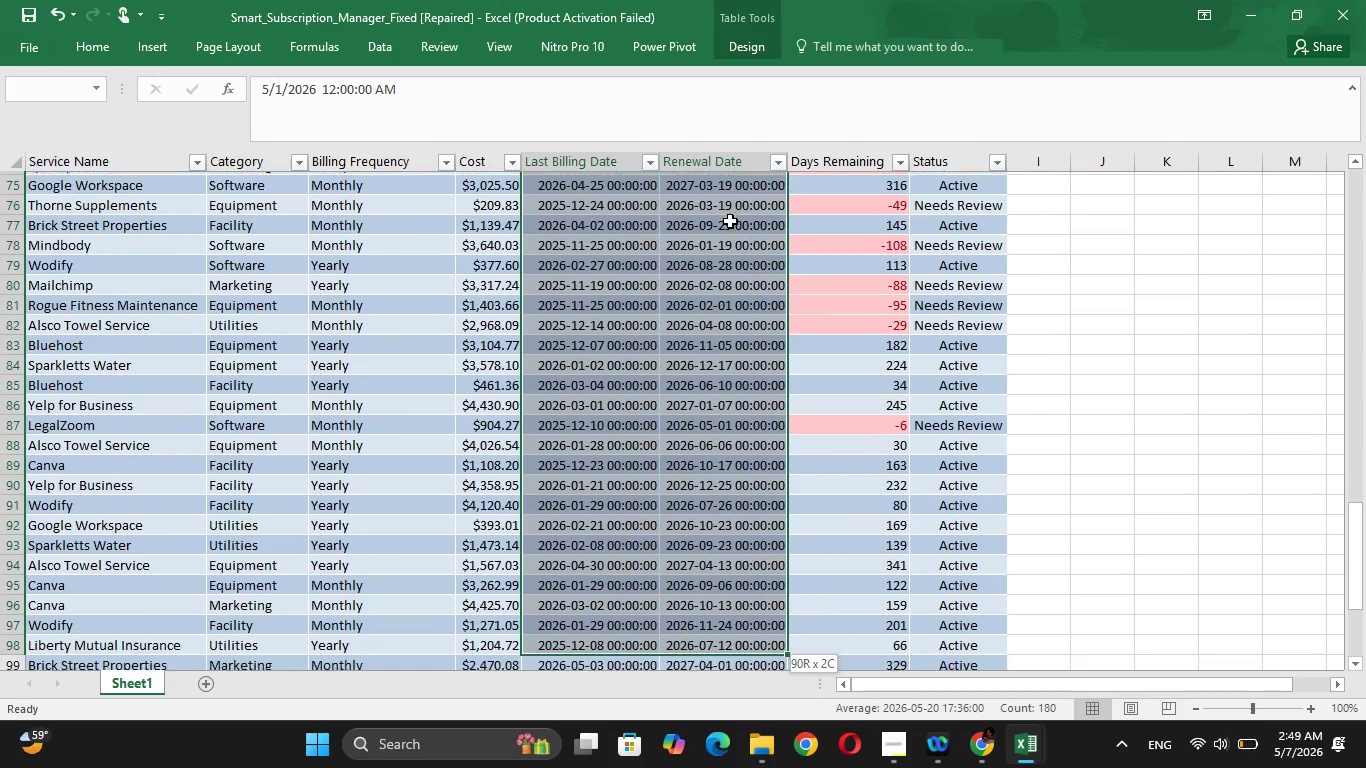 
key(Shift+ArrowDown)
 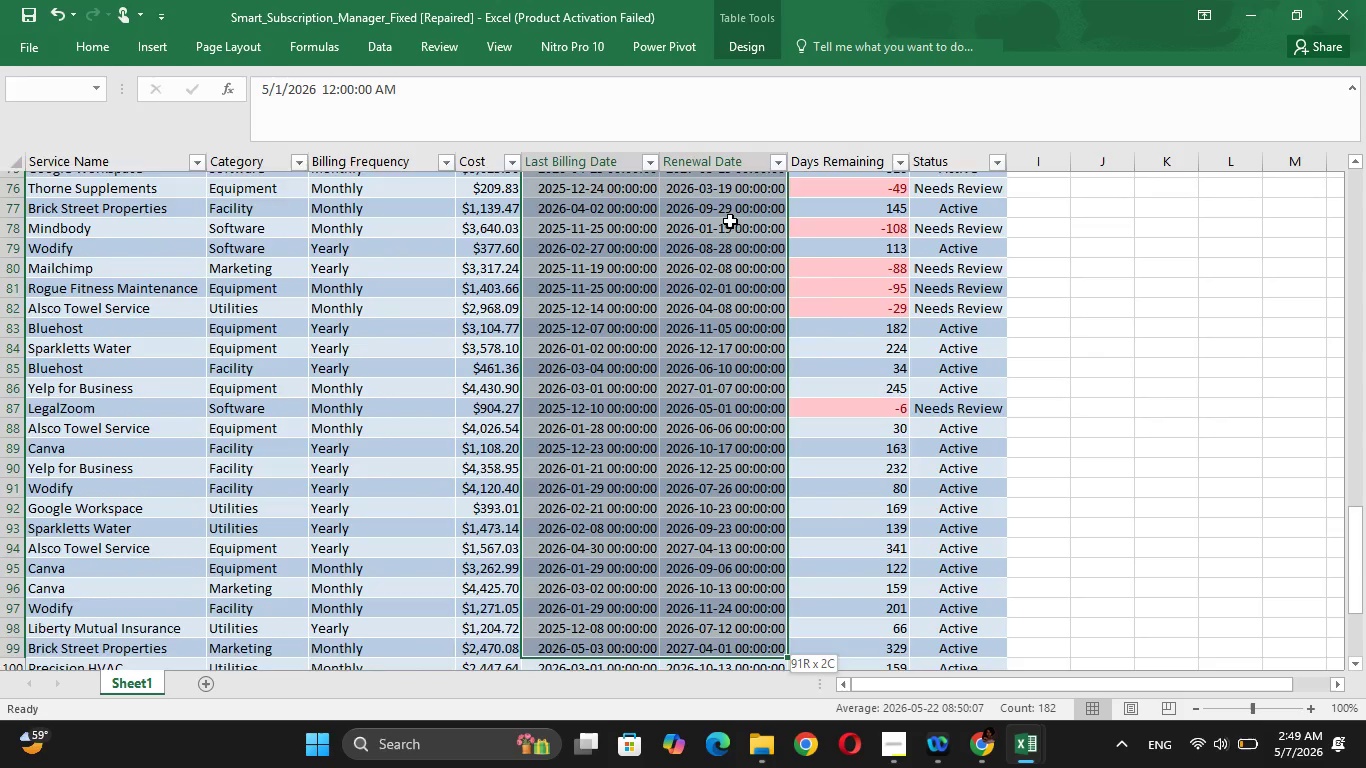 
key(Shift+ArrowDown)
 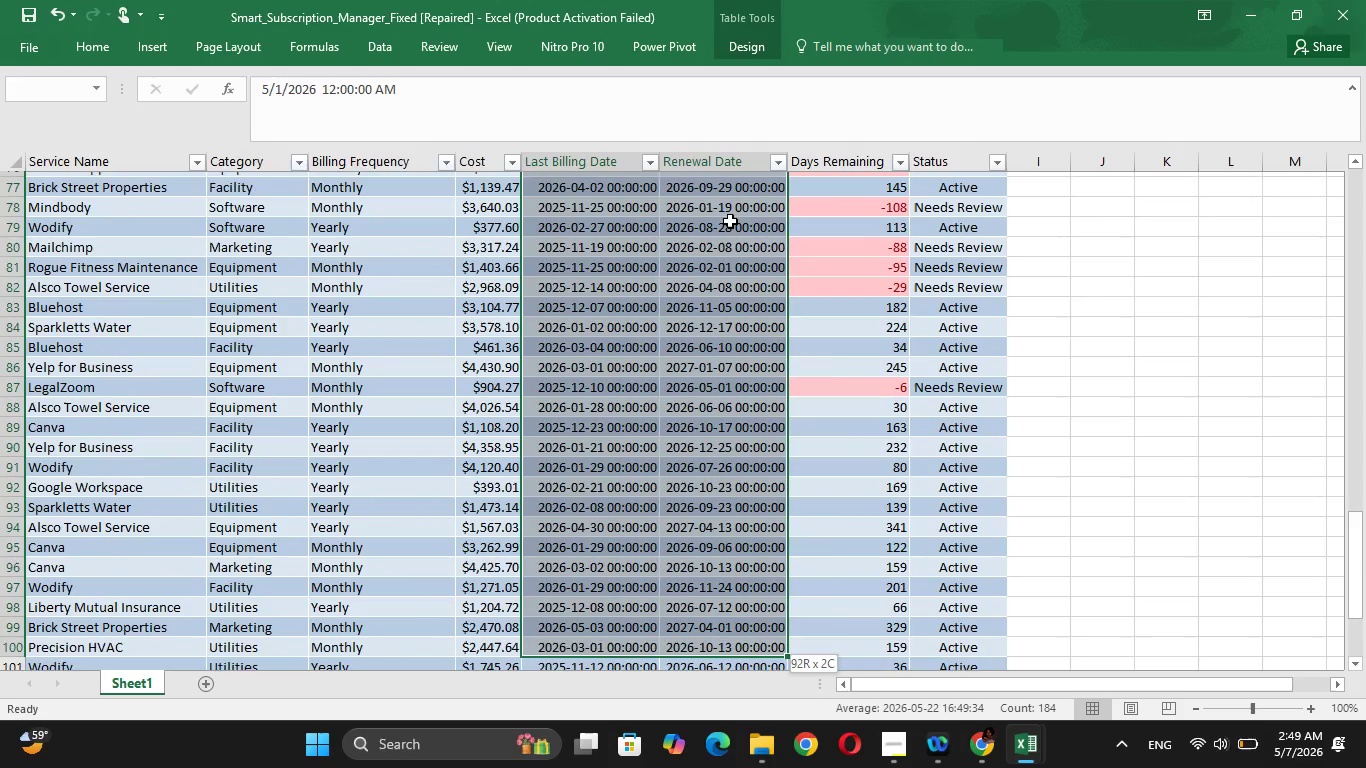 
key(Shift+ArrowDown)
 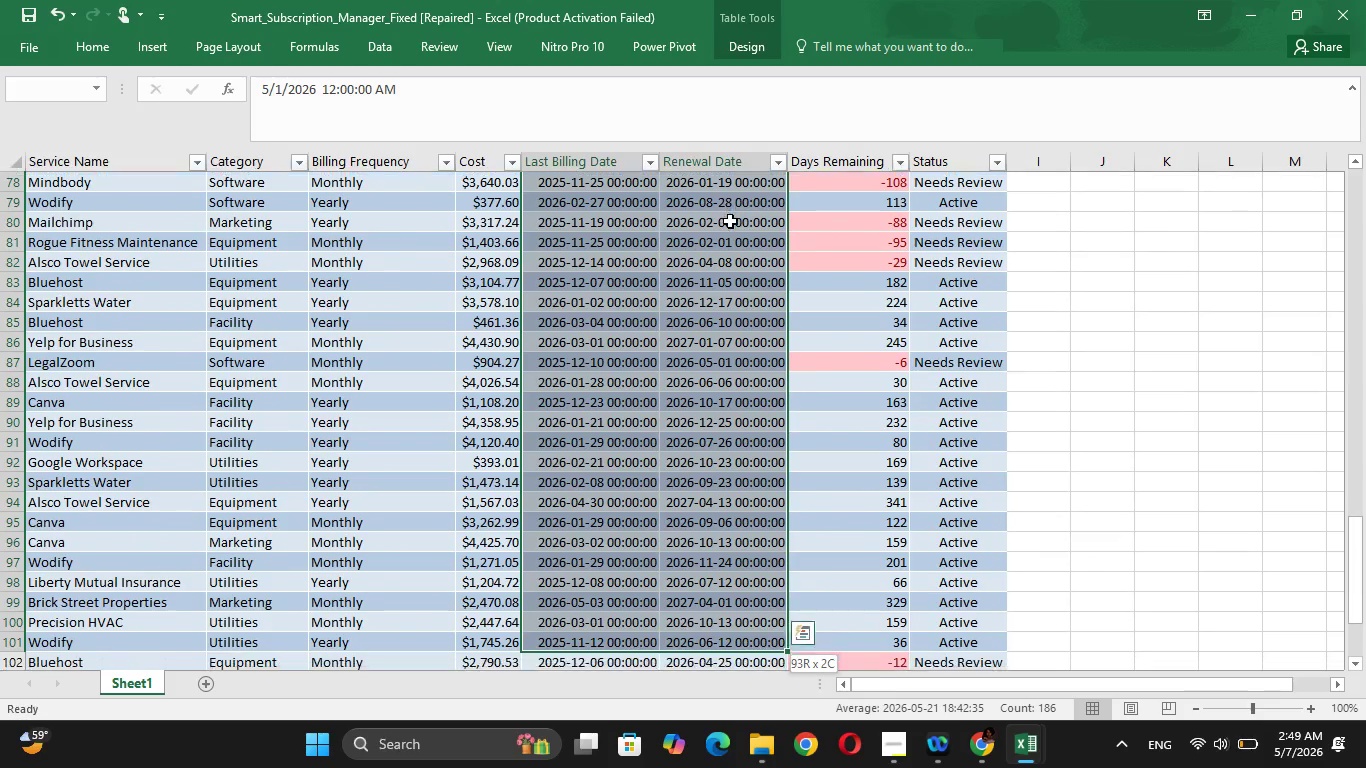 
key(Shift+ArrowDown)
 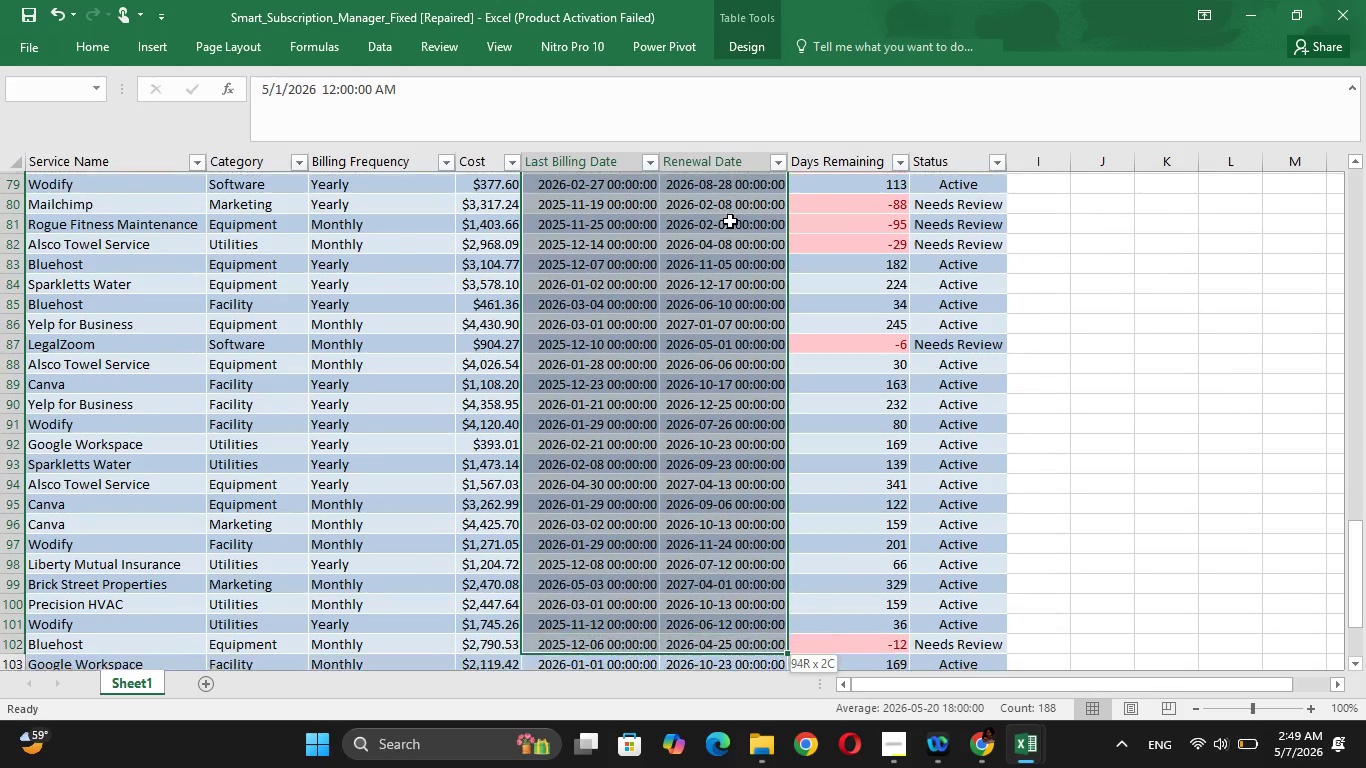 
key(Shift+ArrowDown)
 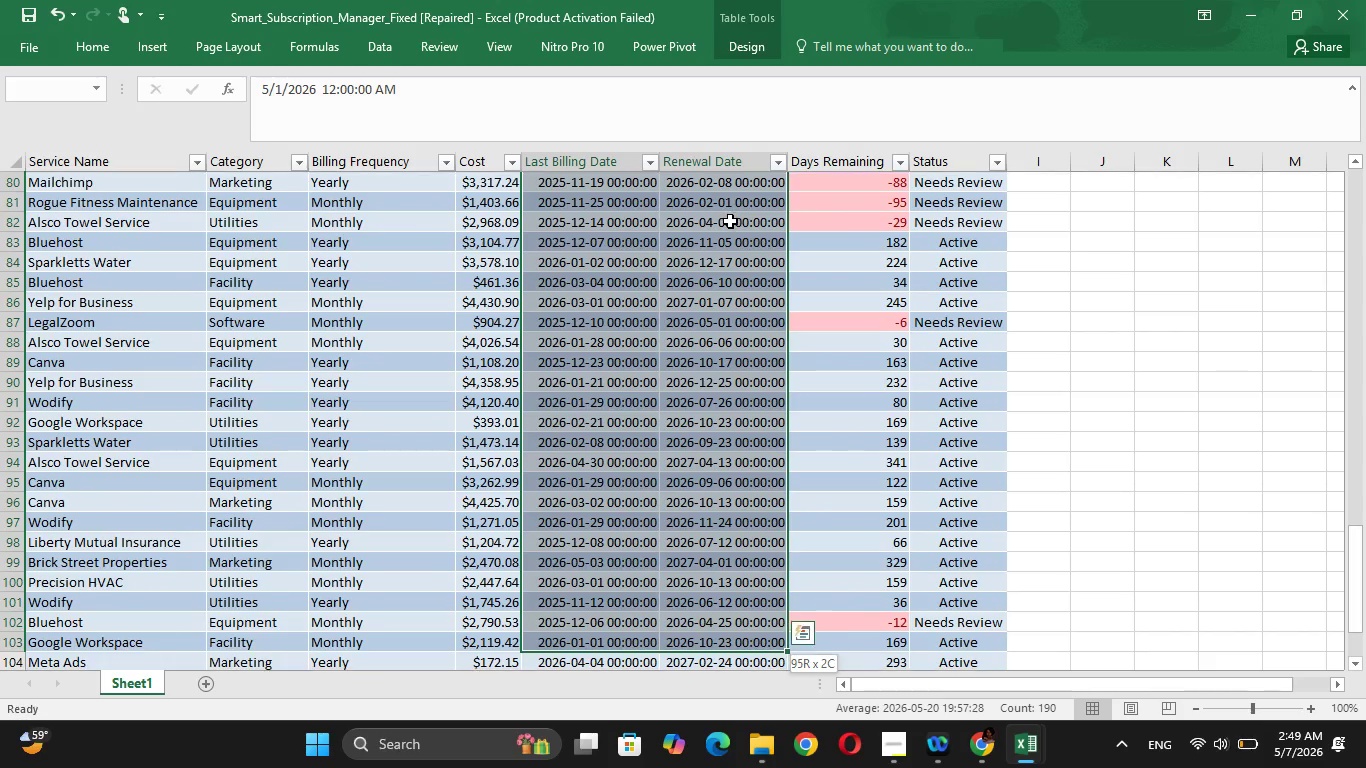 
key(Shift+ArrowDown)
 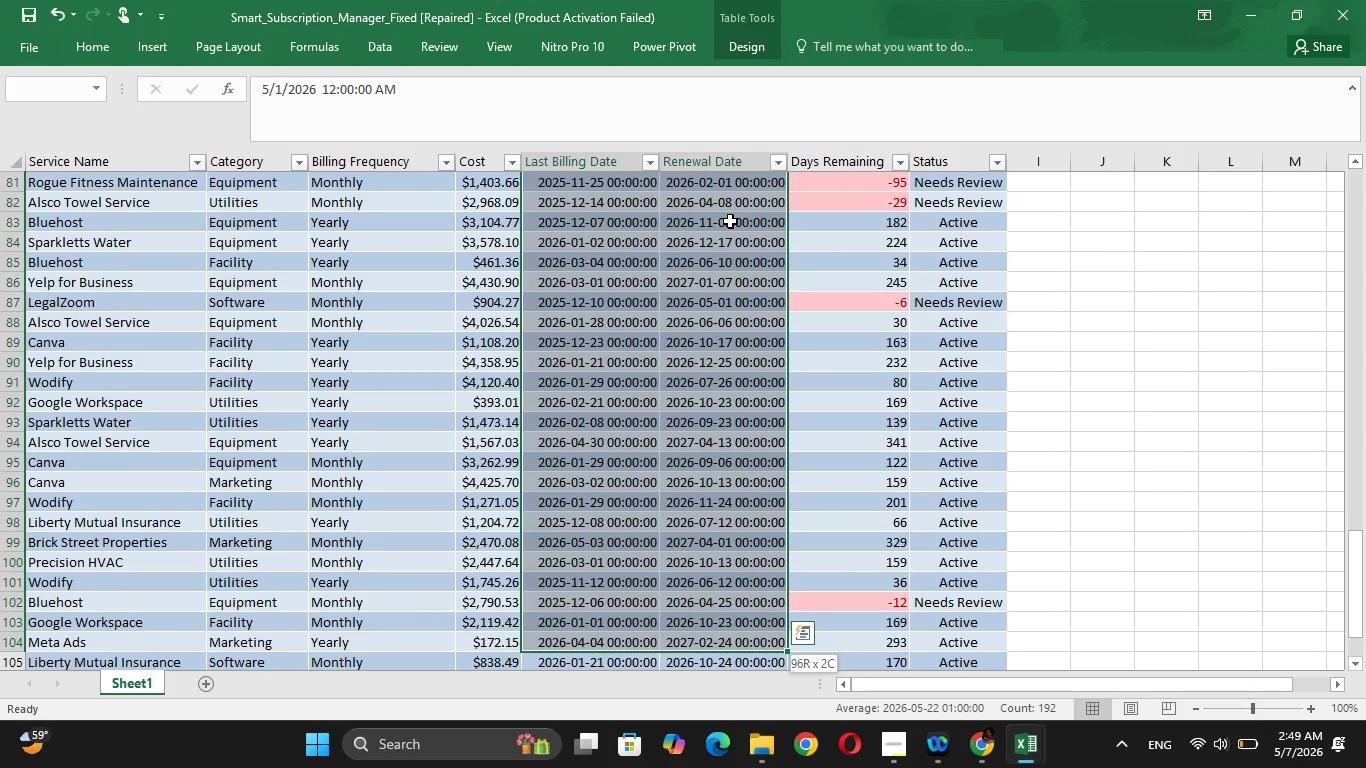 
key(Shift+ArrowDown)
 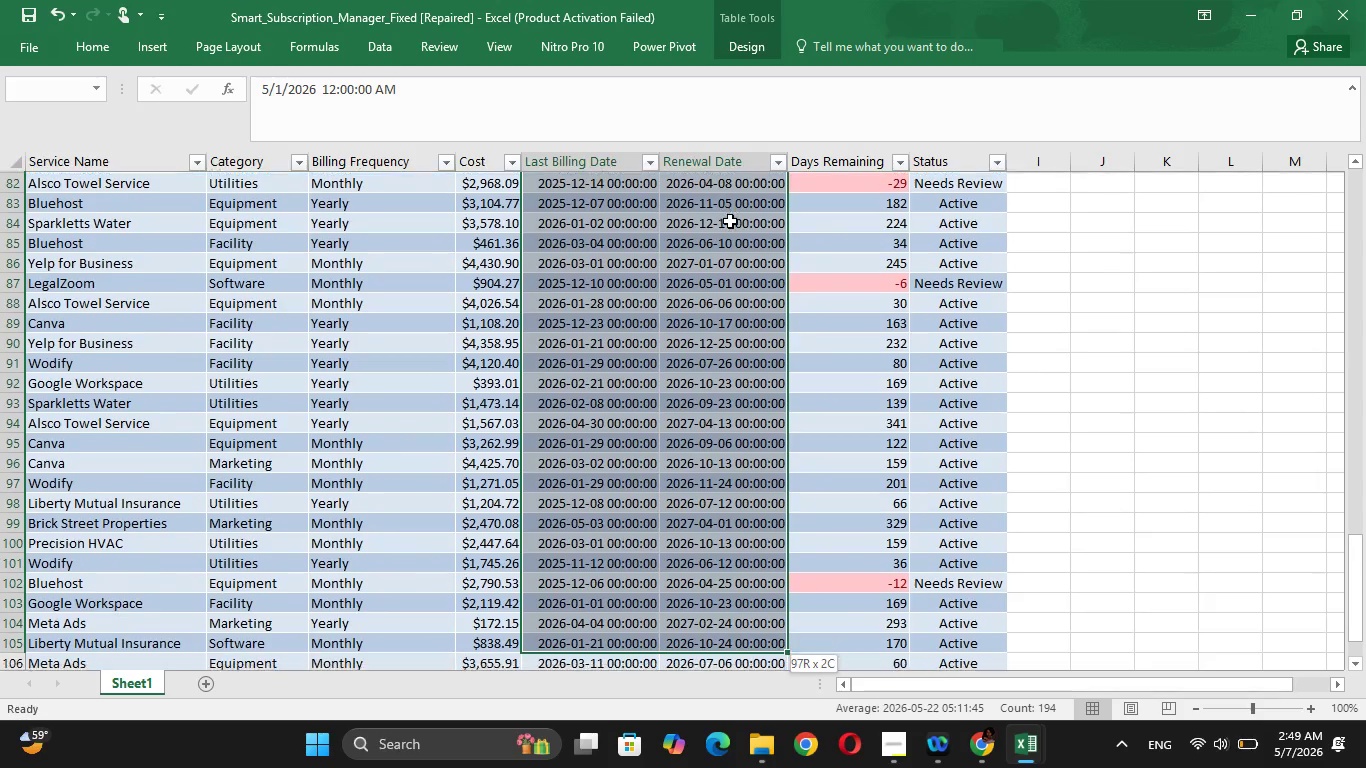 
key(Shift+ArrowDown)
 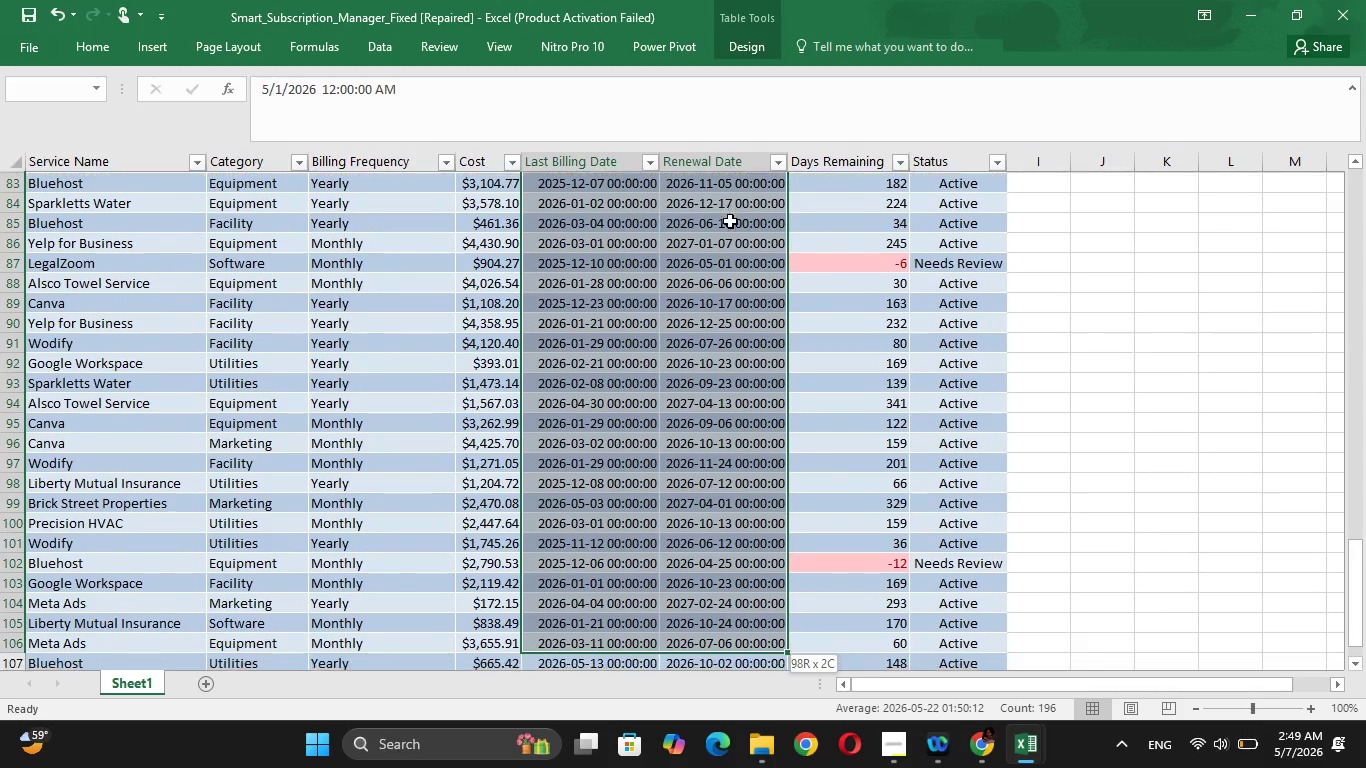 
key(Shift+ArrowDown)
 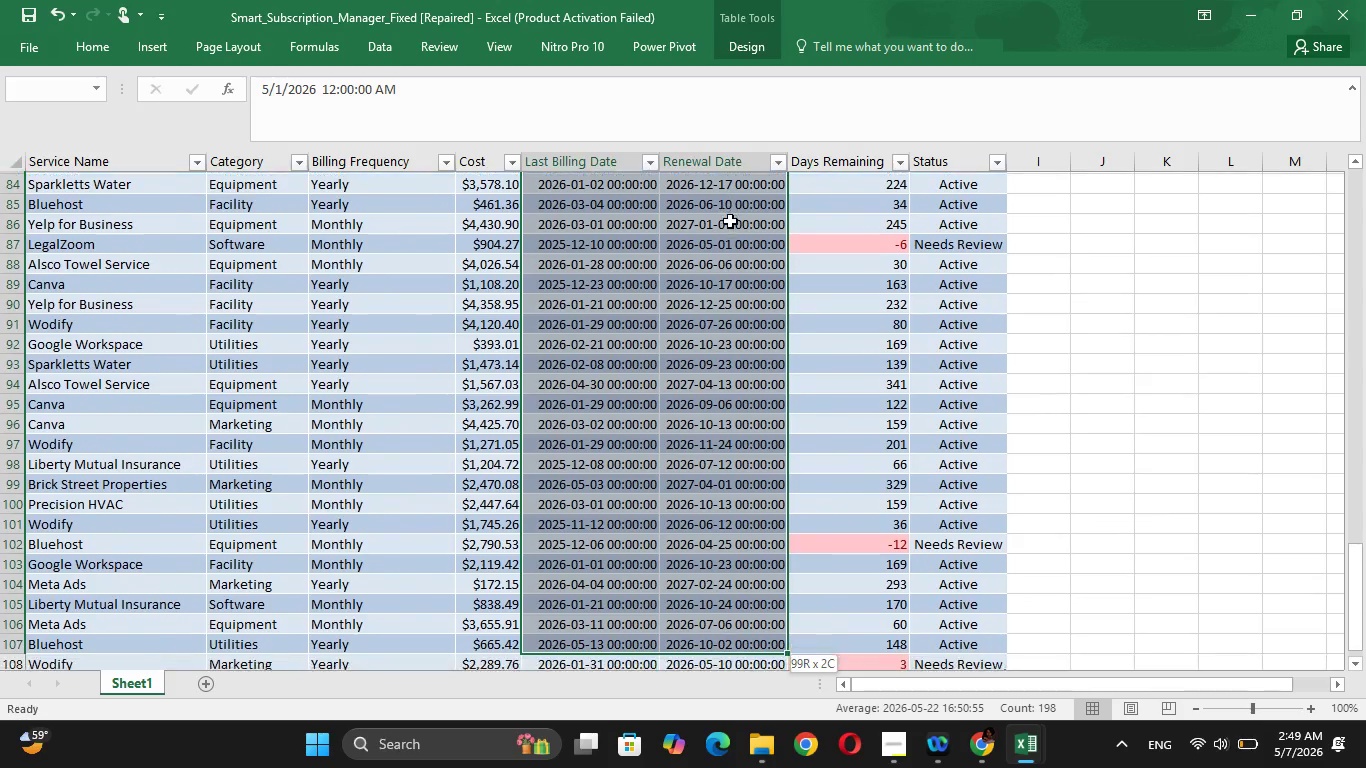 
key(Shift+ArrowDown)
 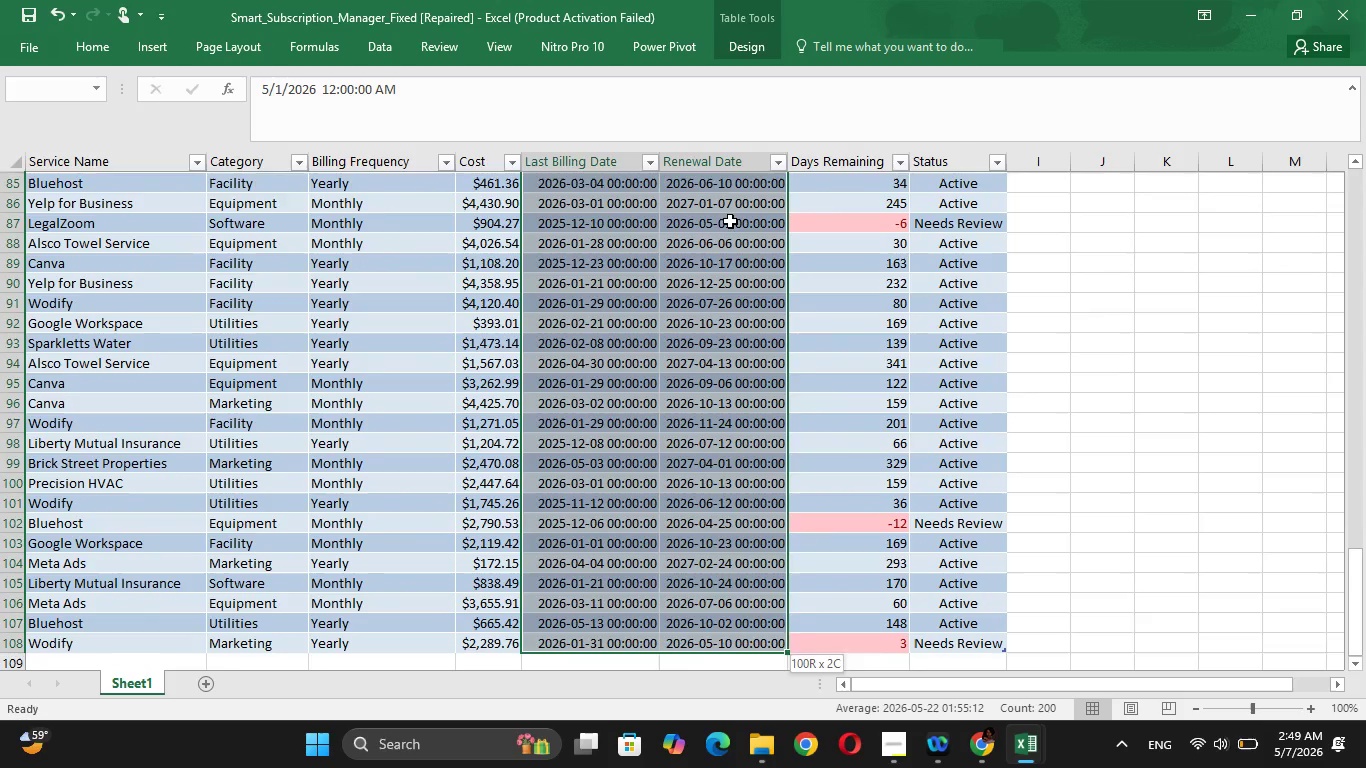 
key(Shift+ArrowDown)
 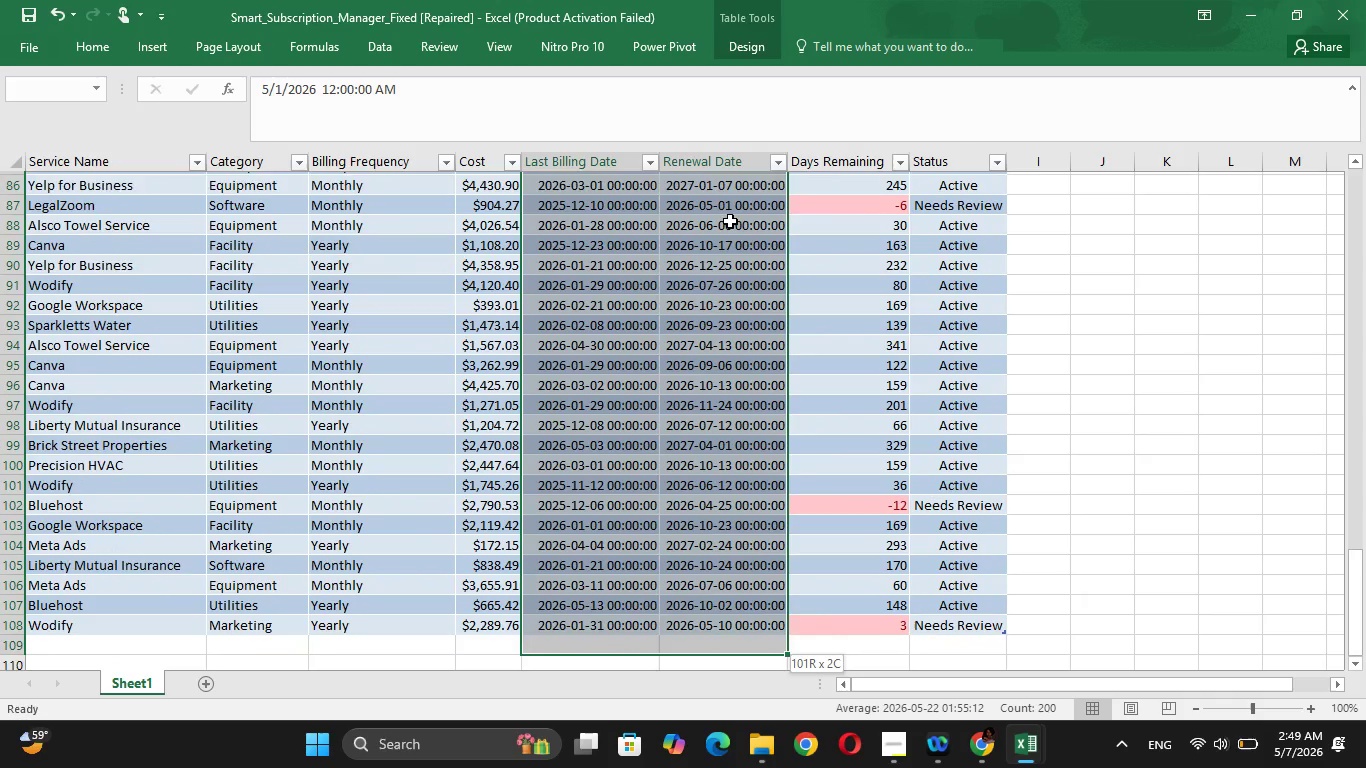 
key(Shift+ArrowDown)
 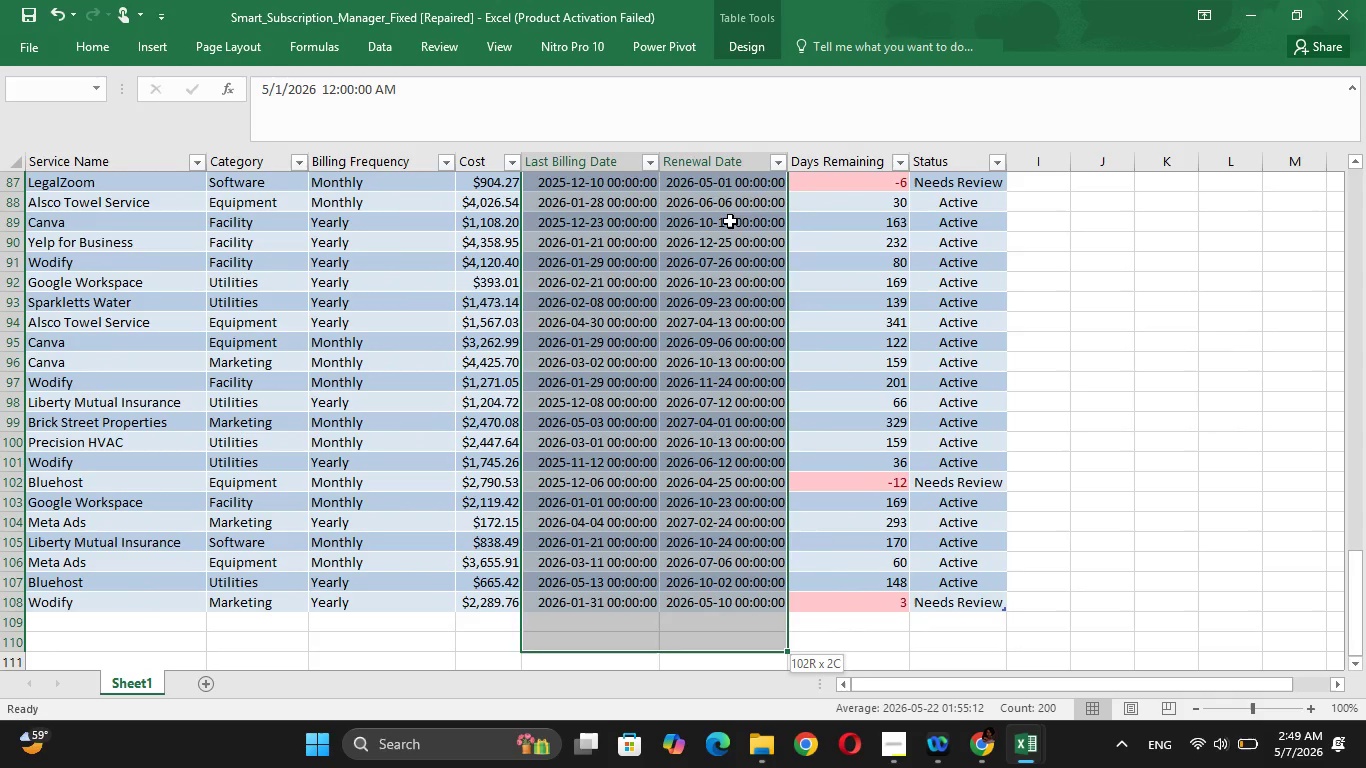 
key(Shift+ArrowUp)
 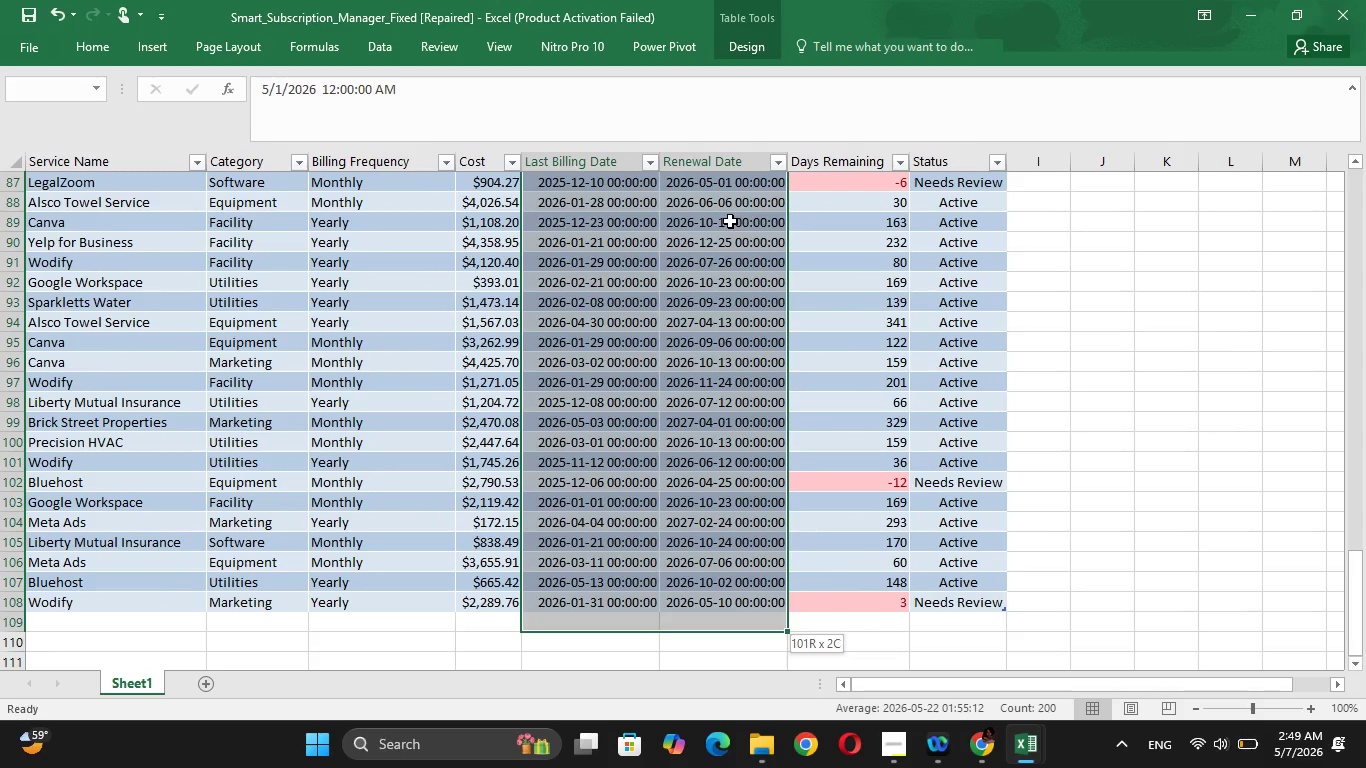 
key(Shift+ArrowUp)
 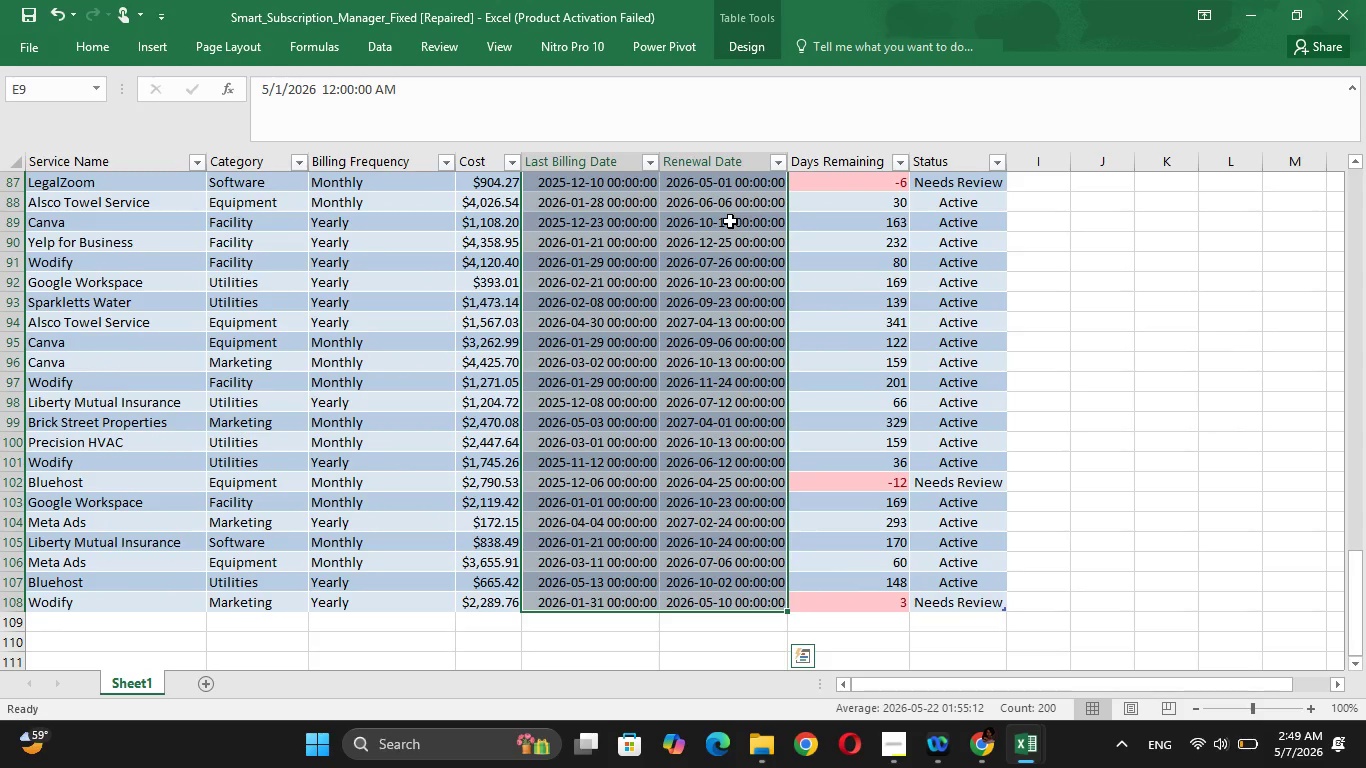 
wait(19.58)
 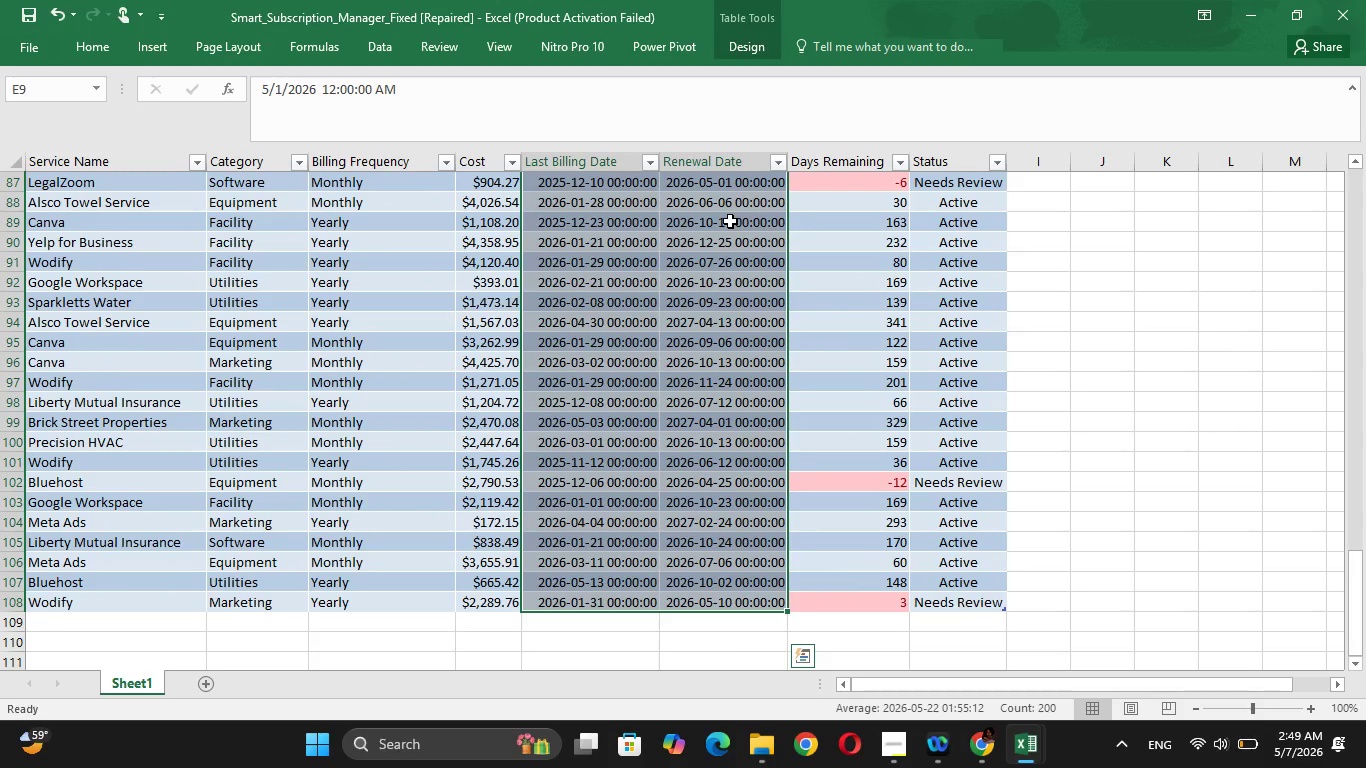 
left_click([91, 49])
 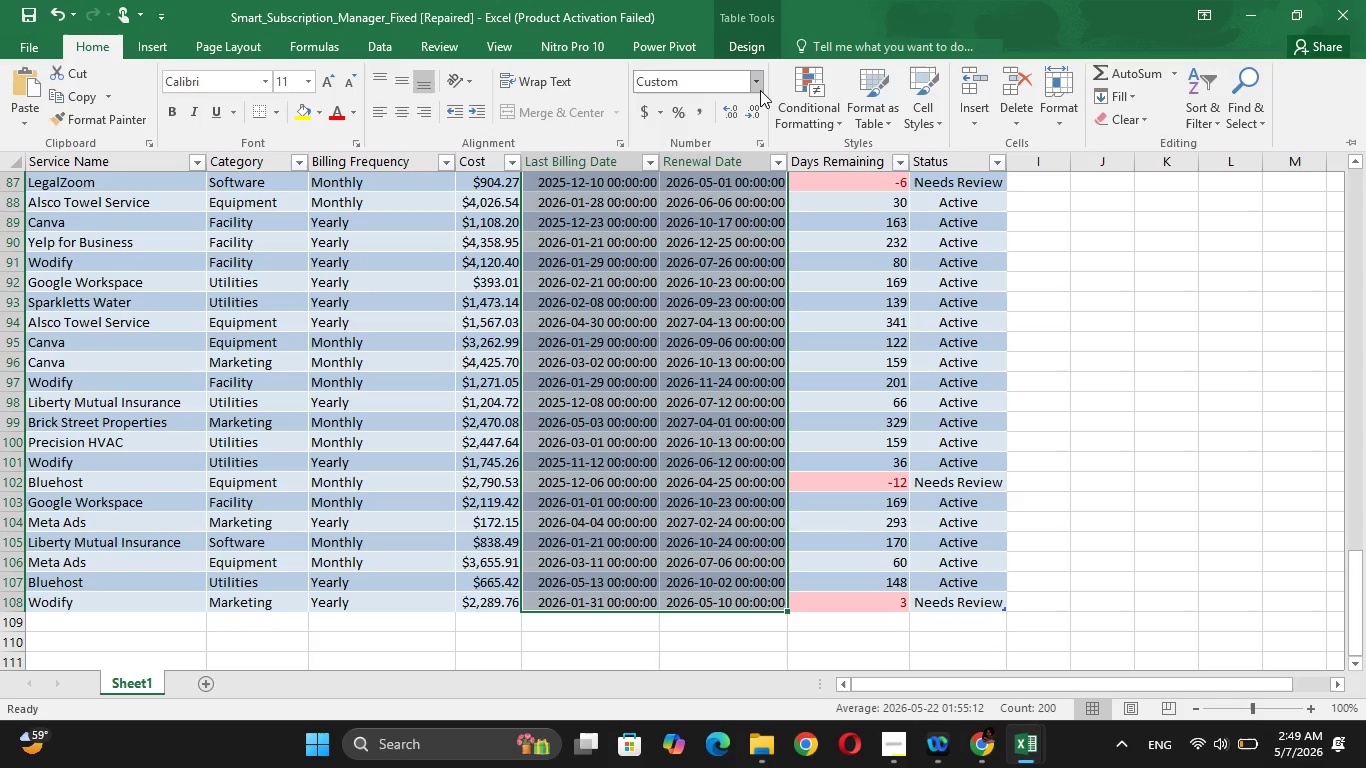 
left_click([760, 90])
 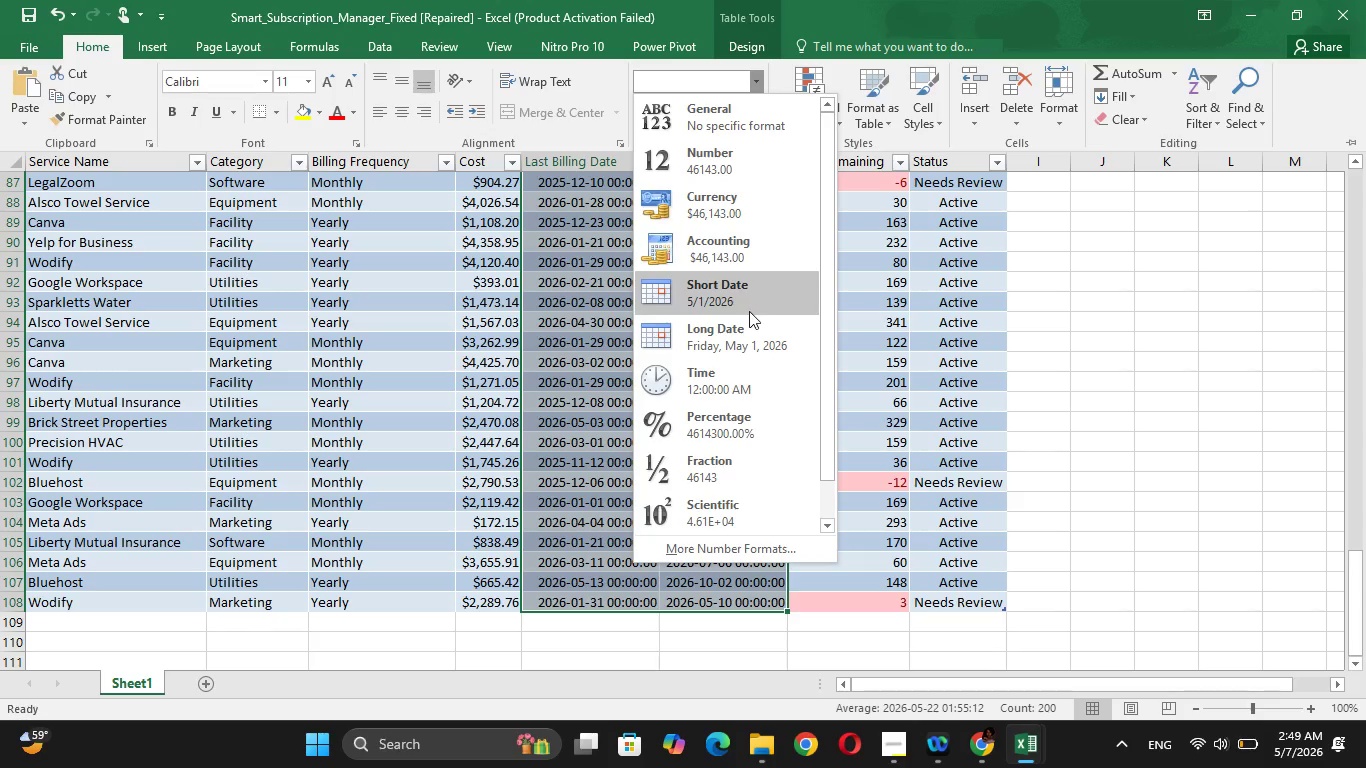 
wait(5.09)
 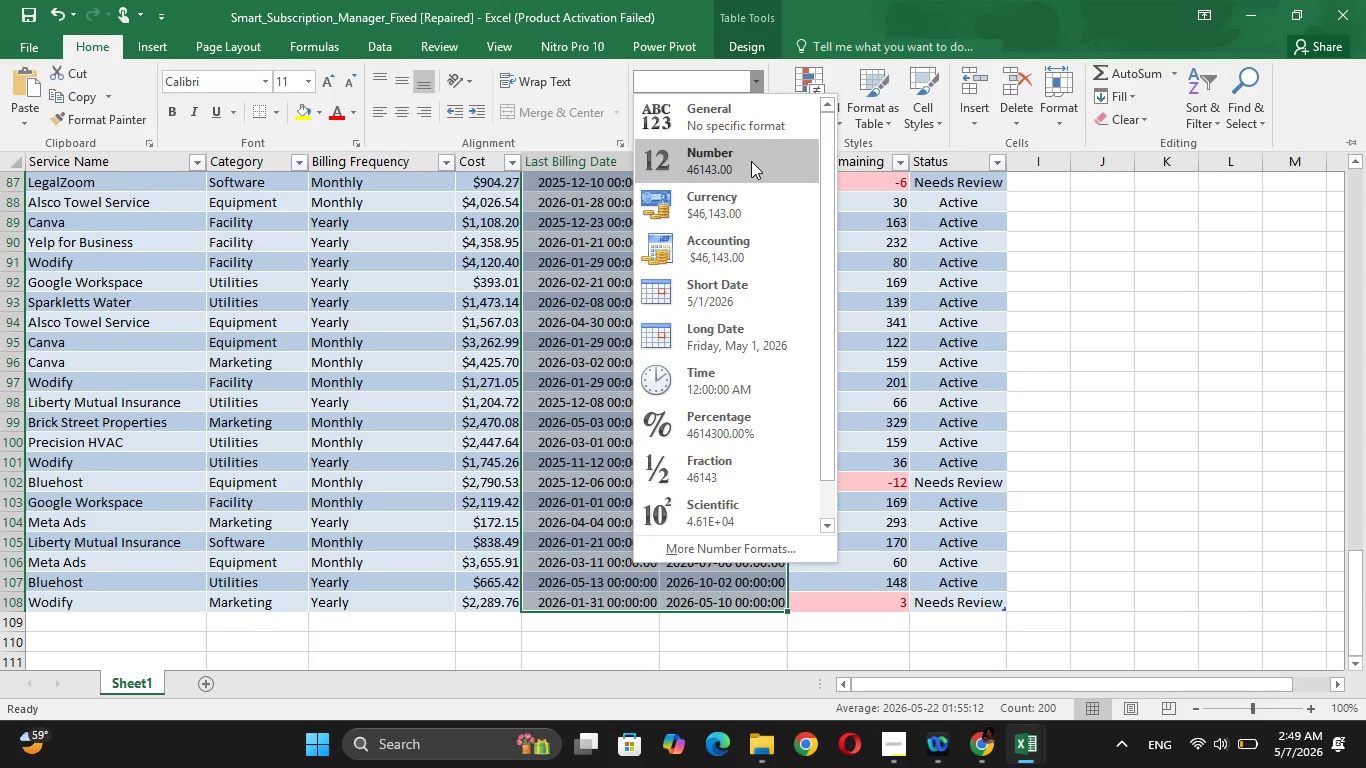 
left_click([737, 294])
 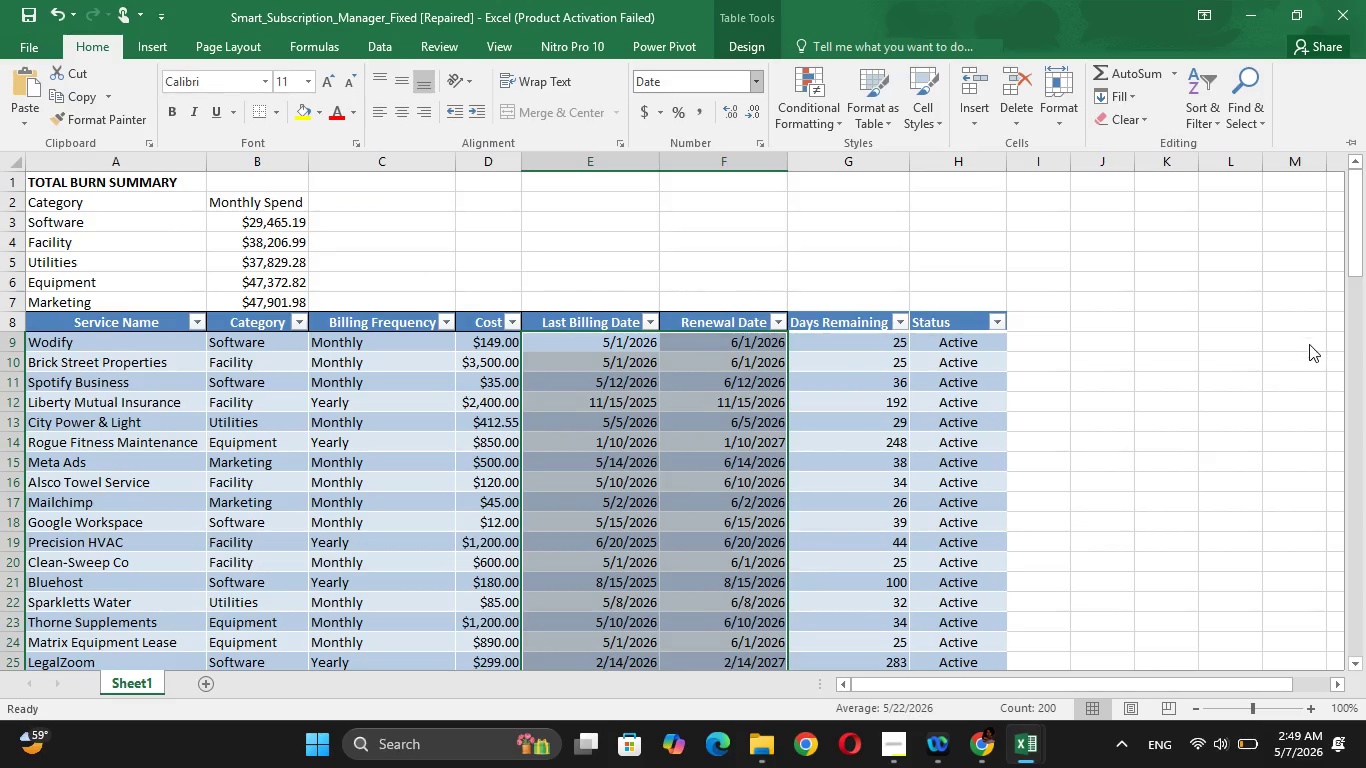 
left_click([1224, 380])
 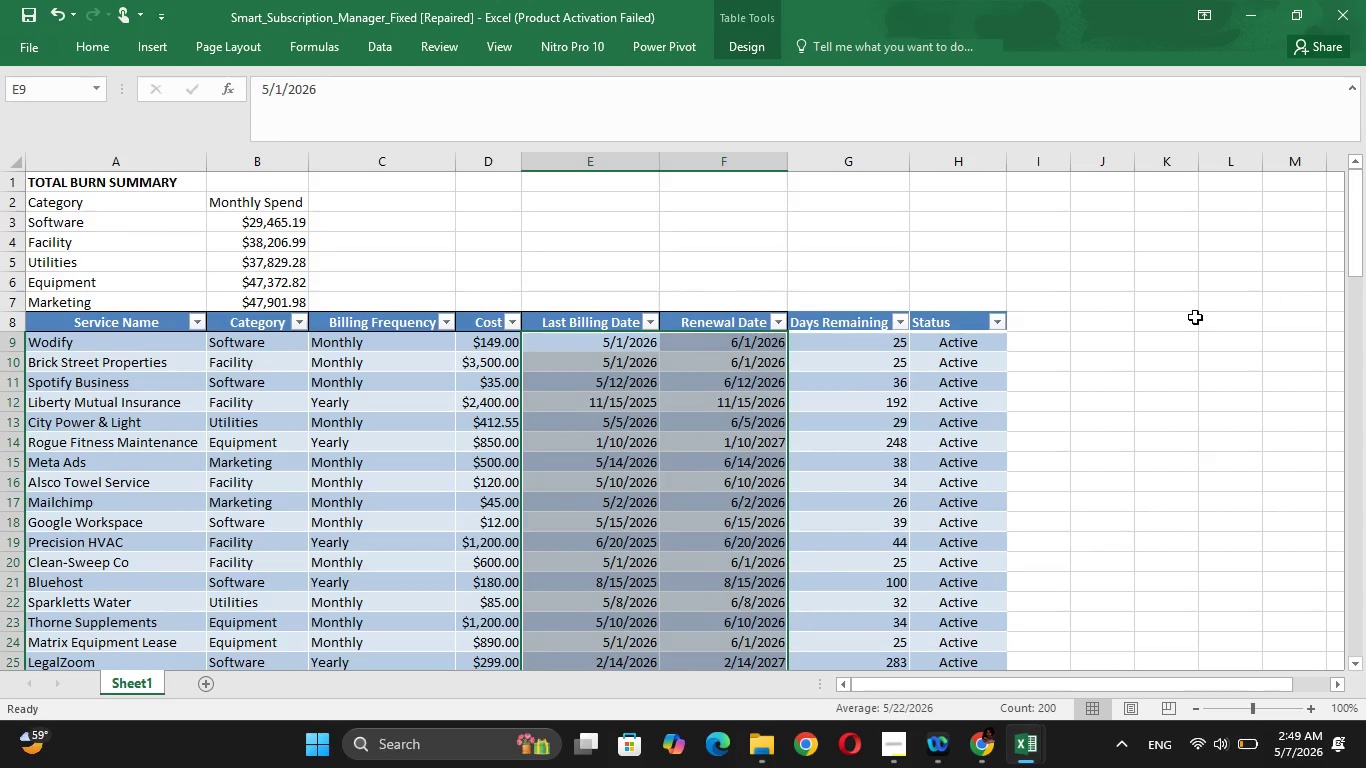 
left_click([1195, 317])
 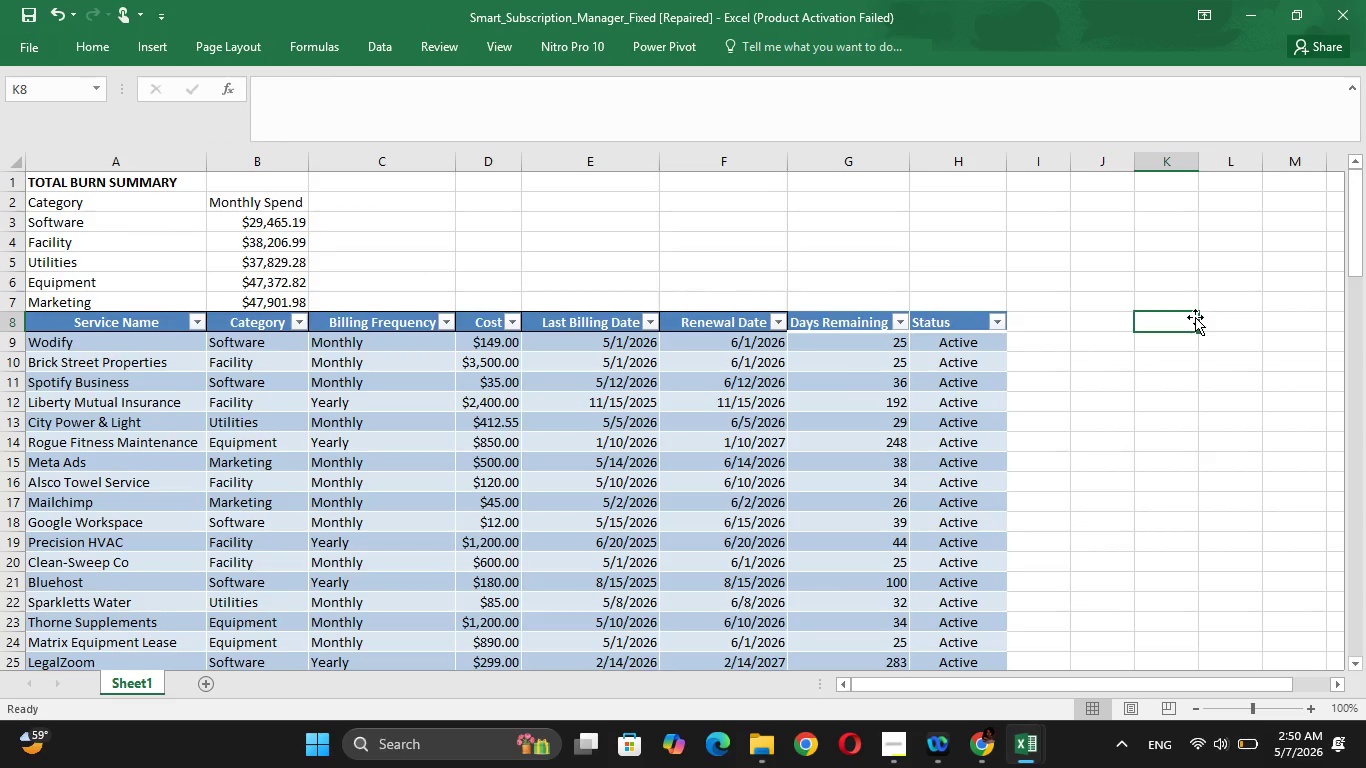 
wait(23.75)
 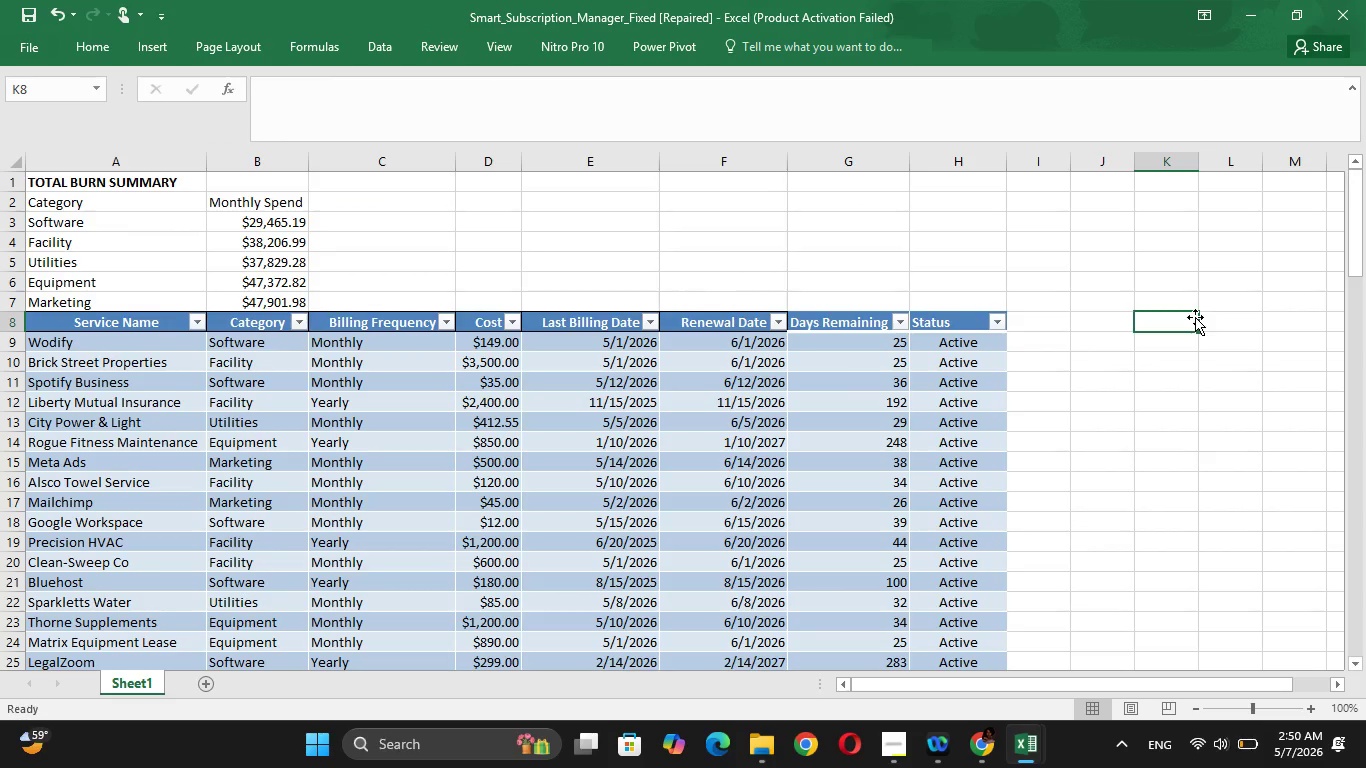 
left_click([1137, 224])
 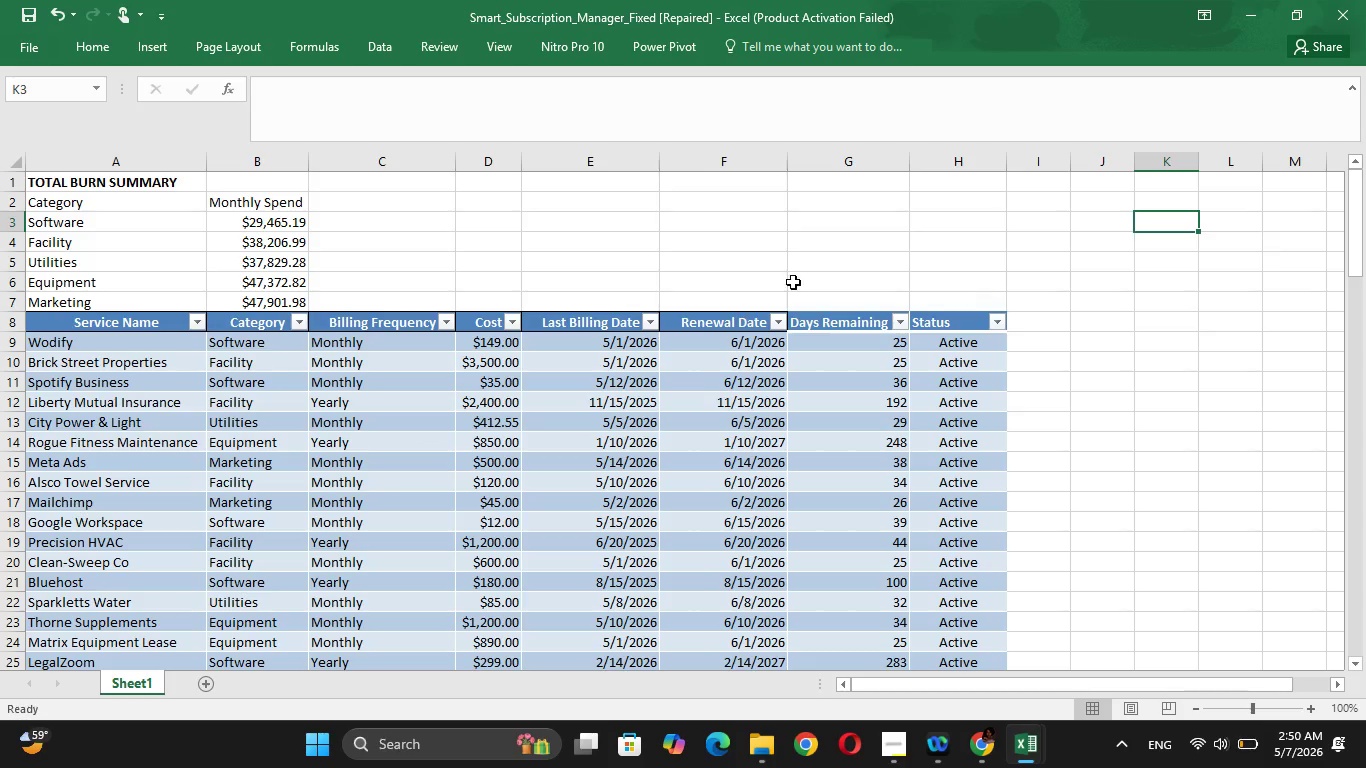 
left_click([590, 218])
 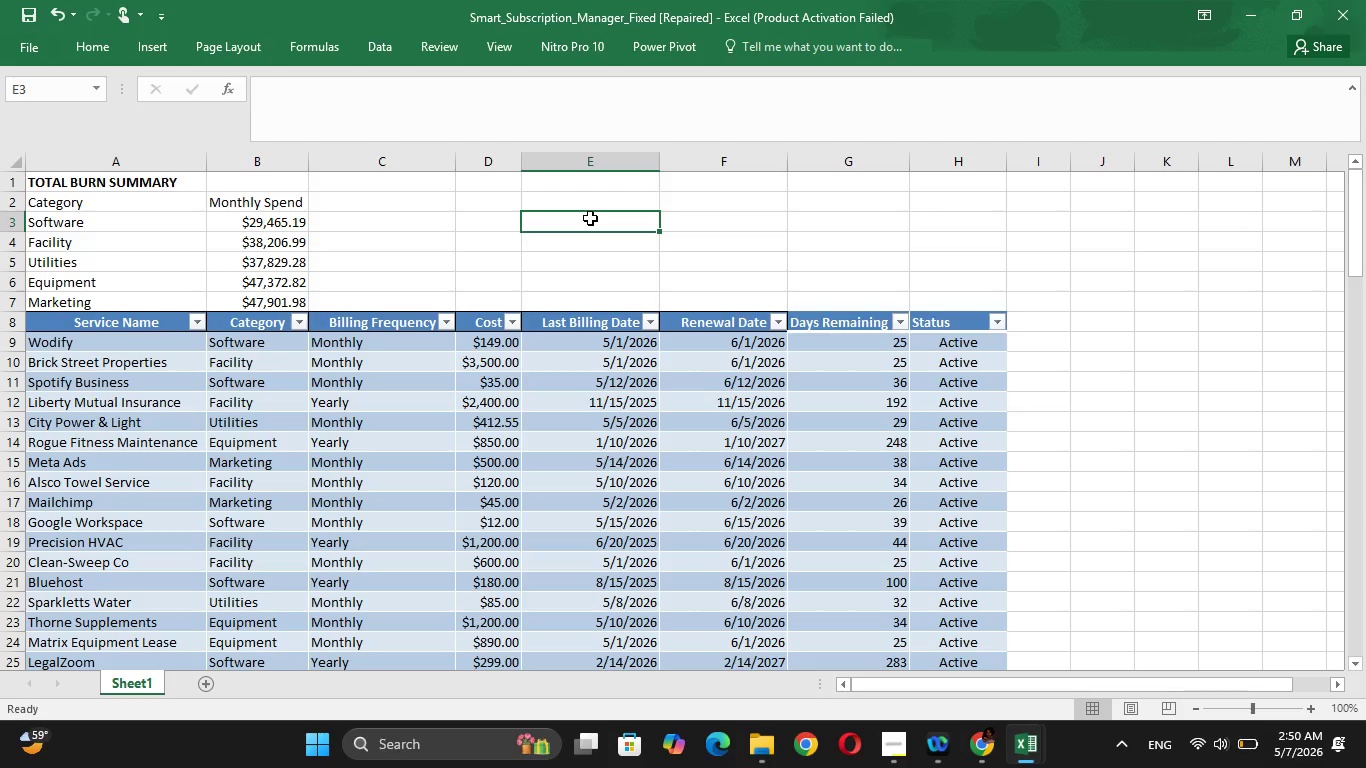 
wait(27.75)
 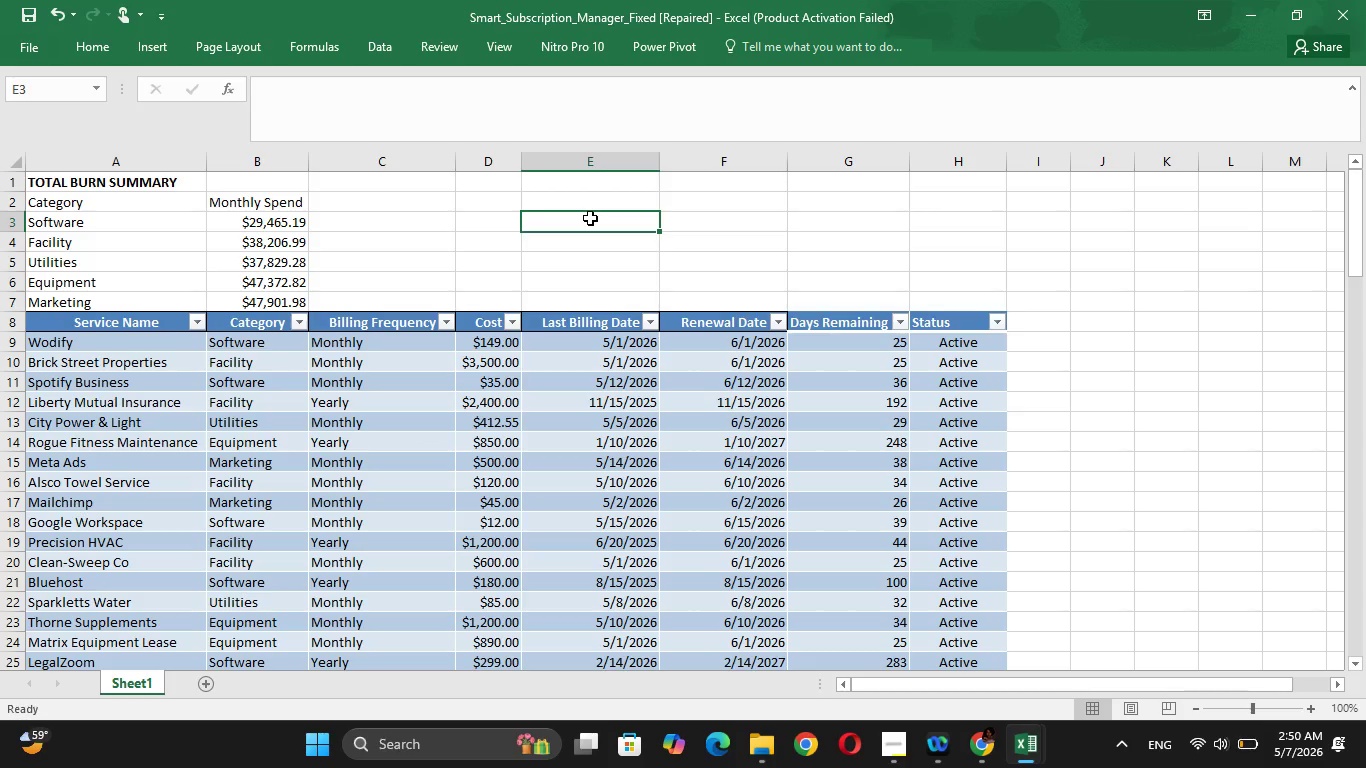 
left_click([1049, 332])
 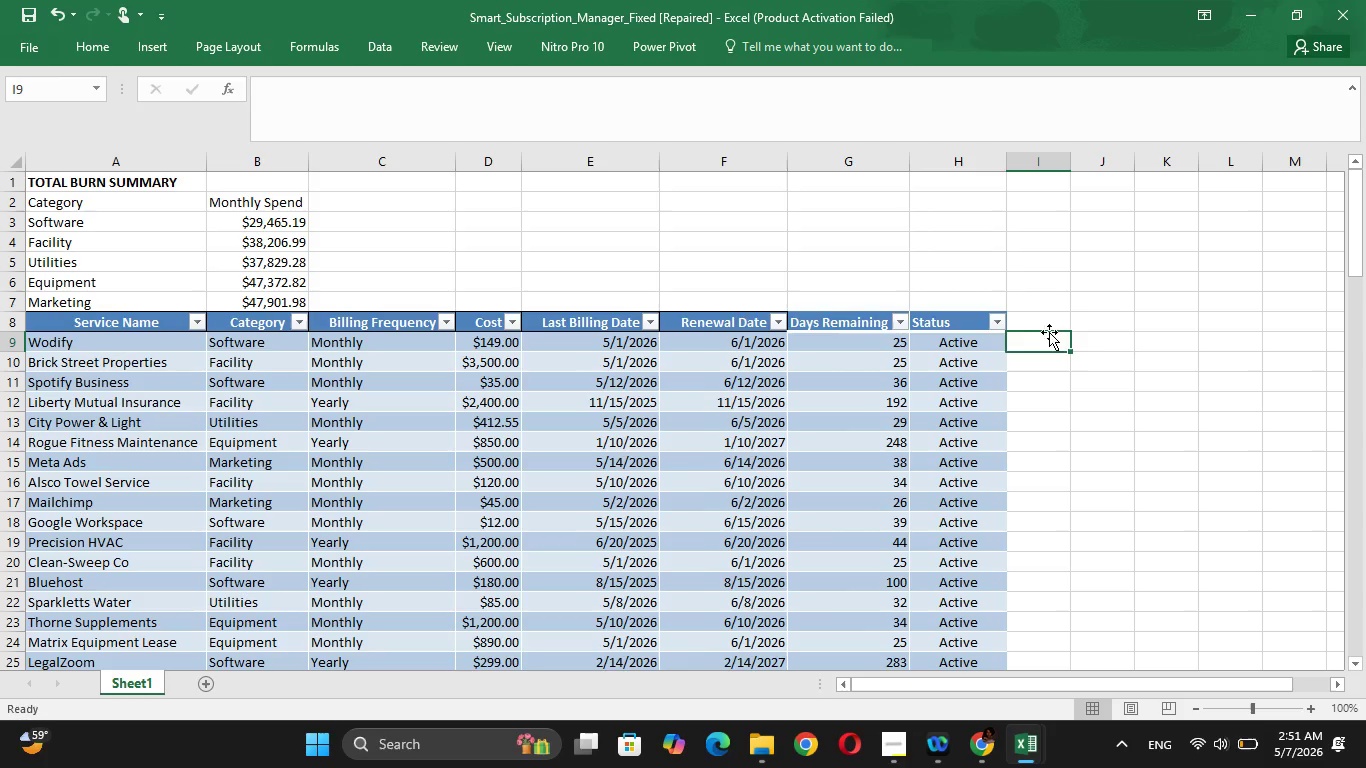 
wait(28.05)
 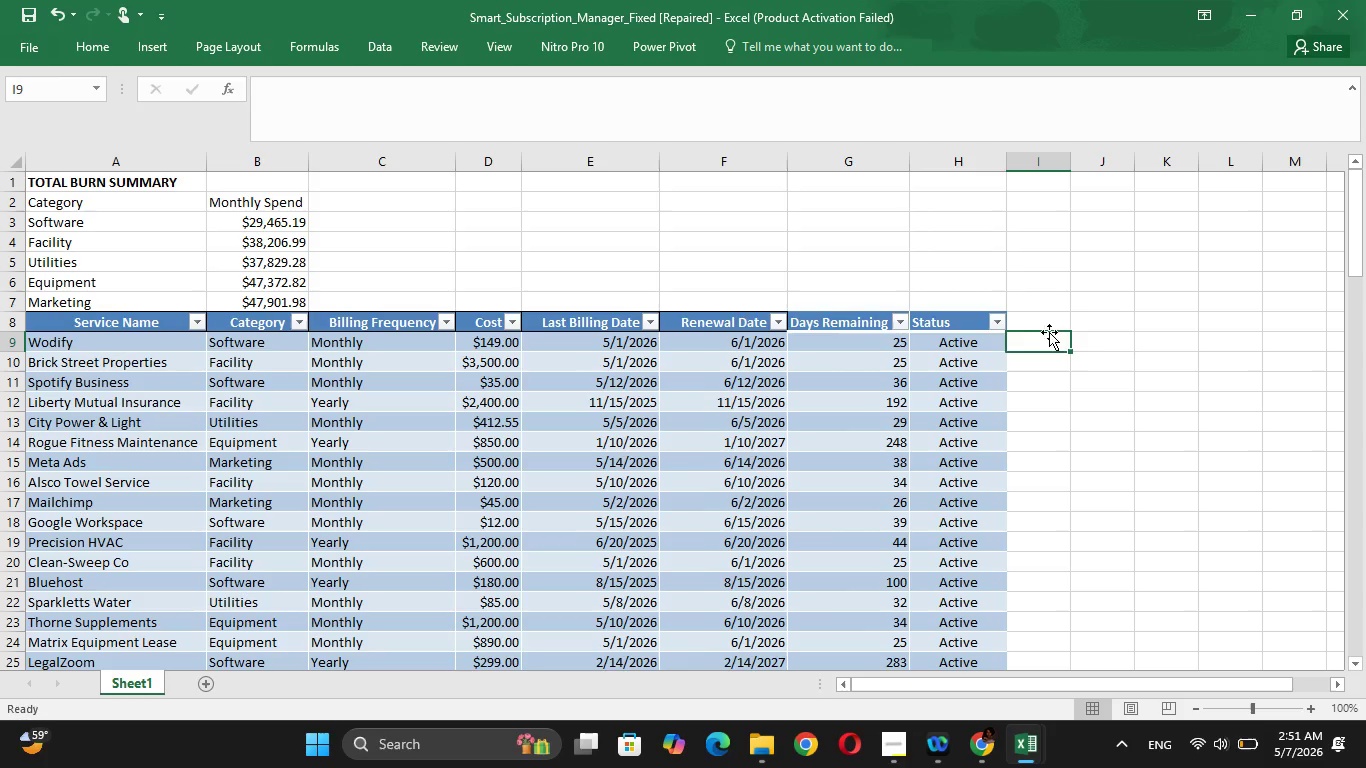 
left_click([758, 210])
 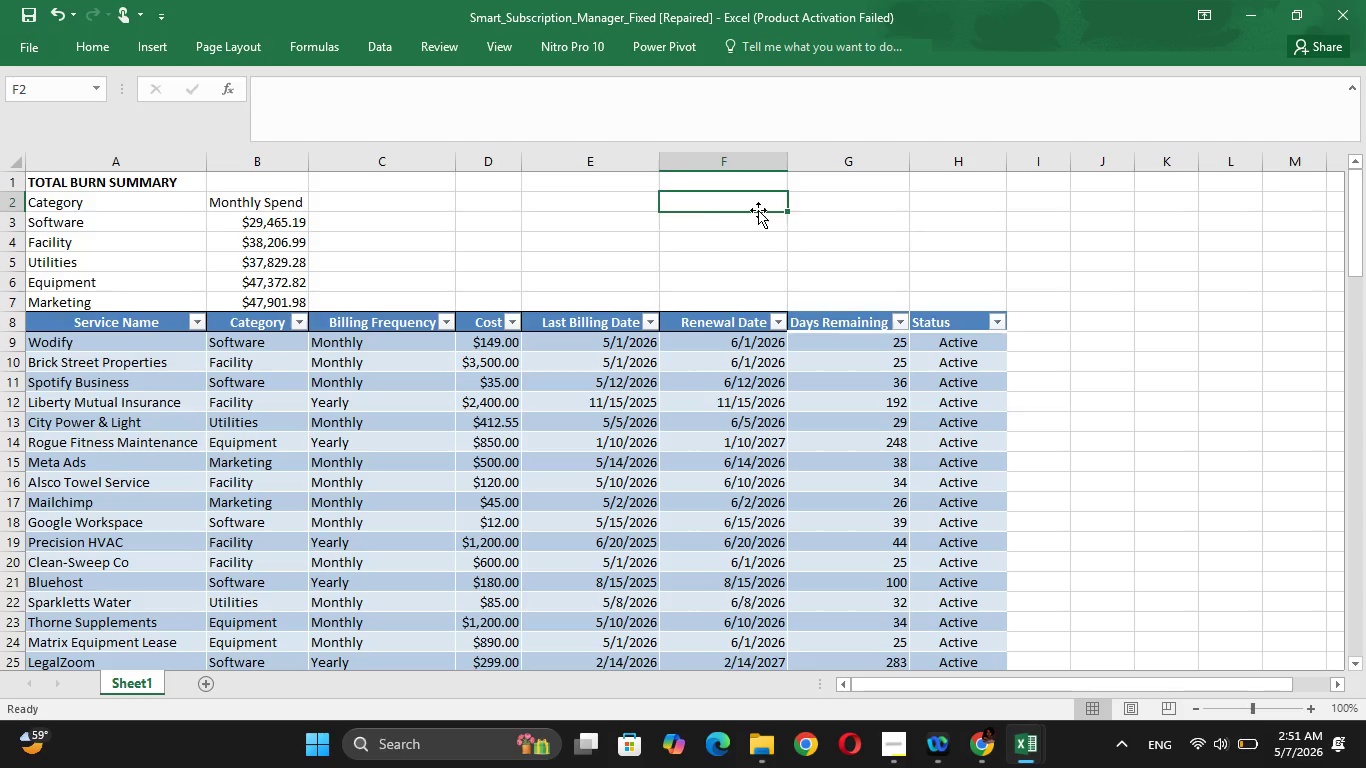 
key(ArrowLeft)
 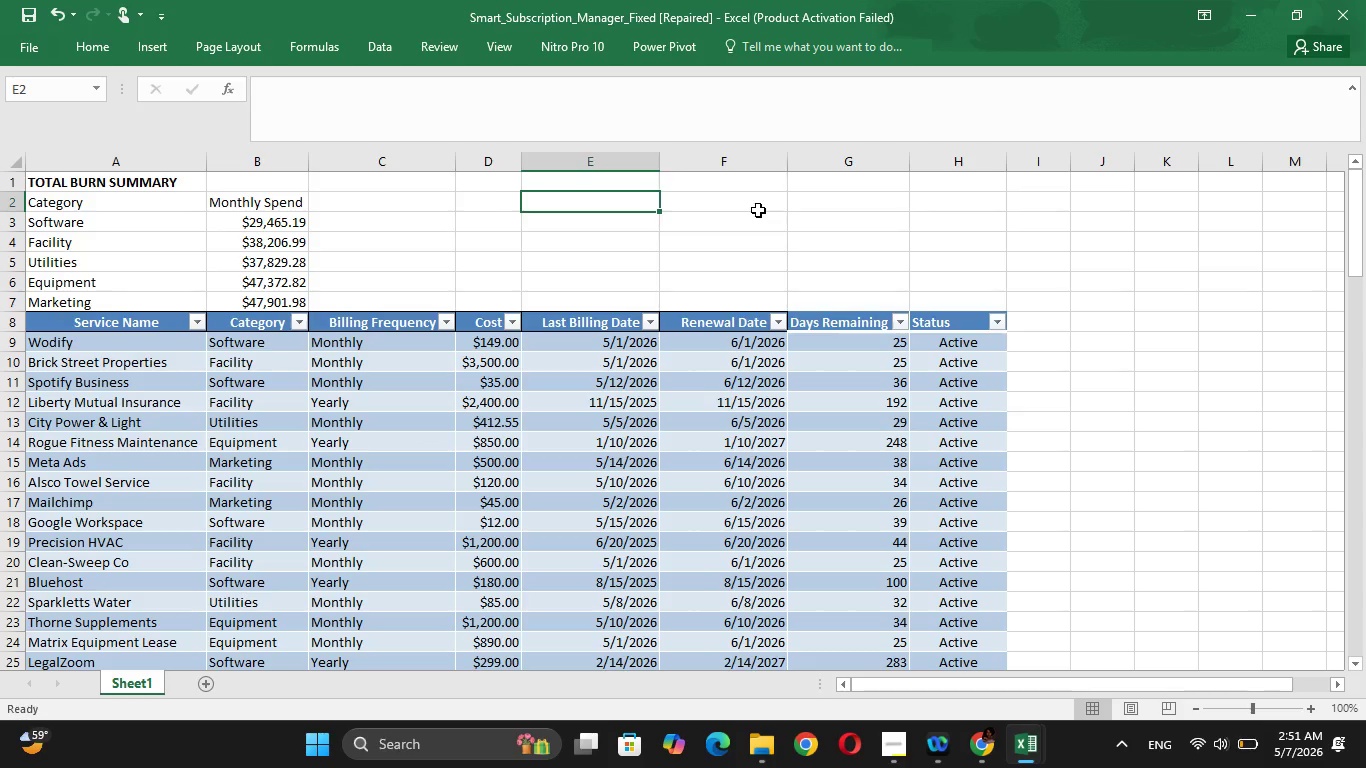 
key(ArrowLeft)
 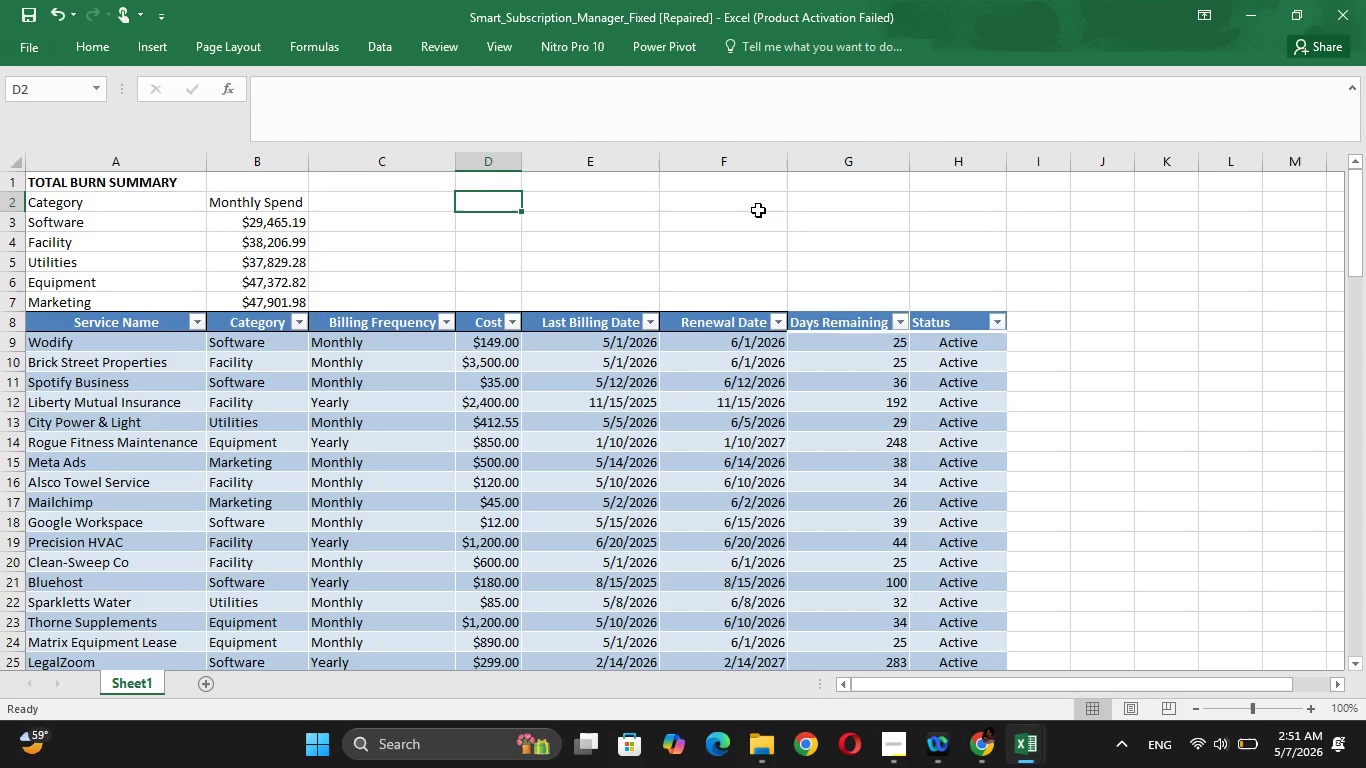 
key(ArrowLeft)
 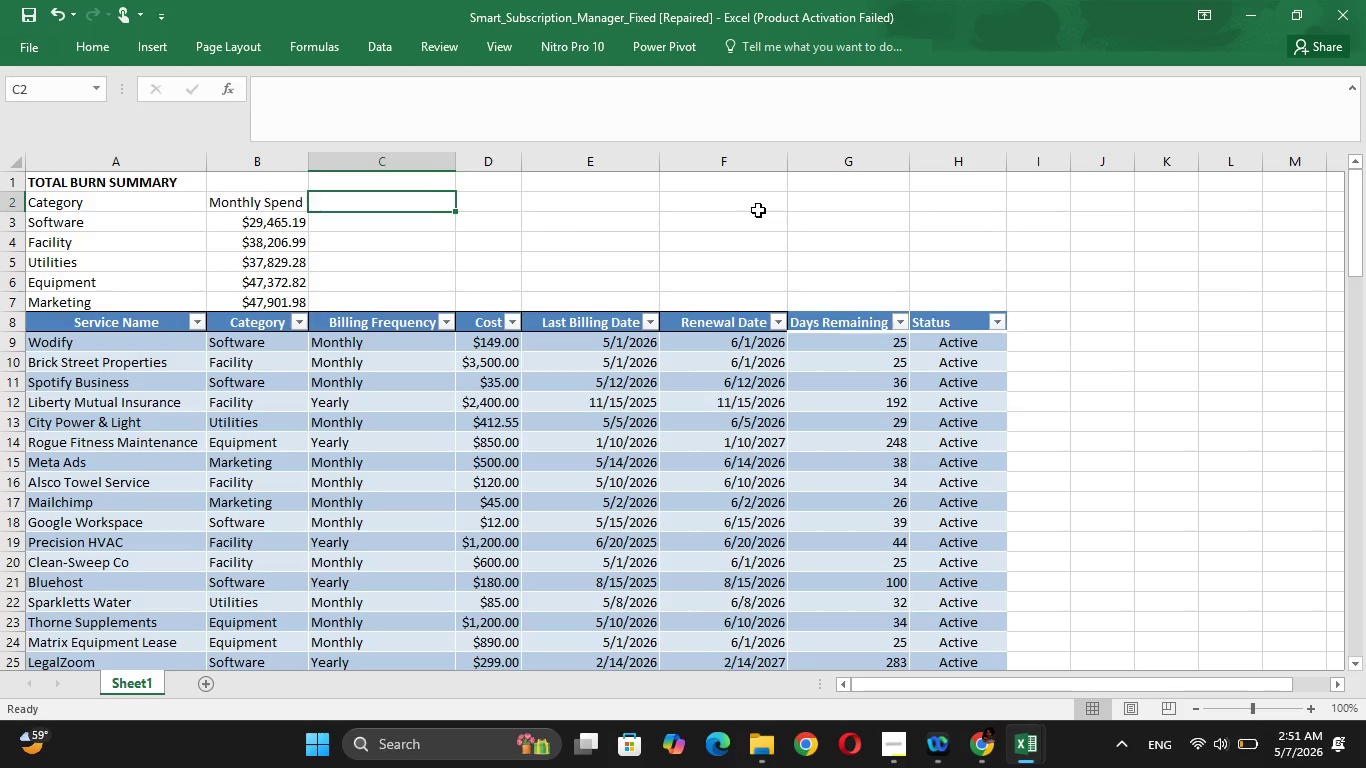 
key(ArrowRight)
 